 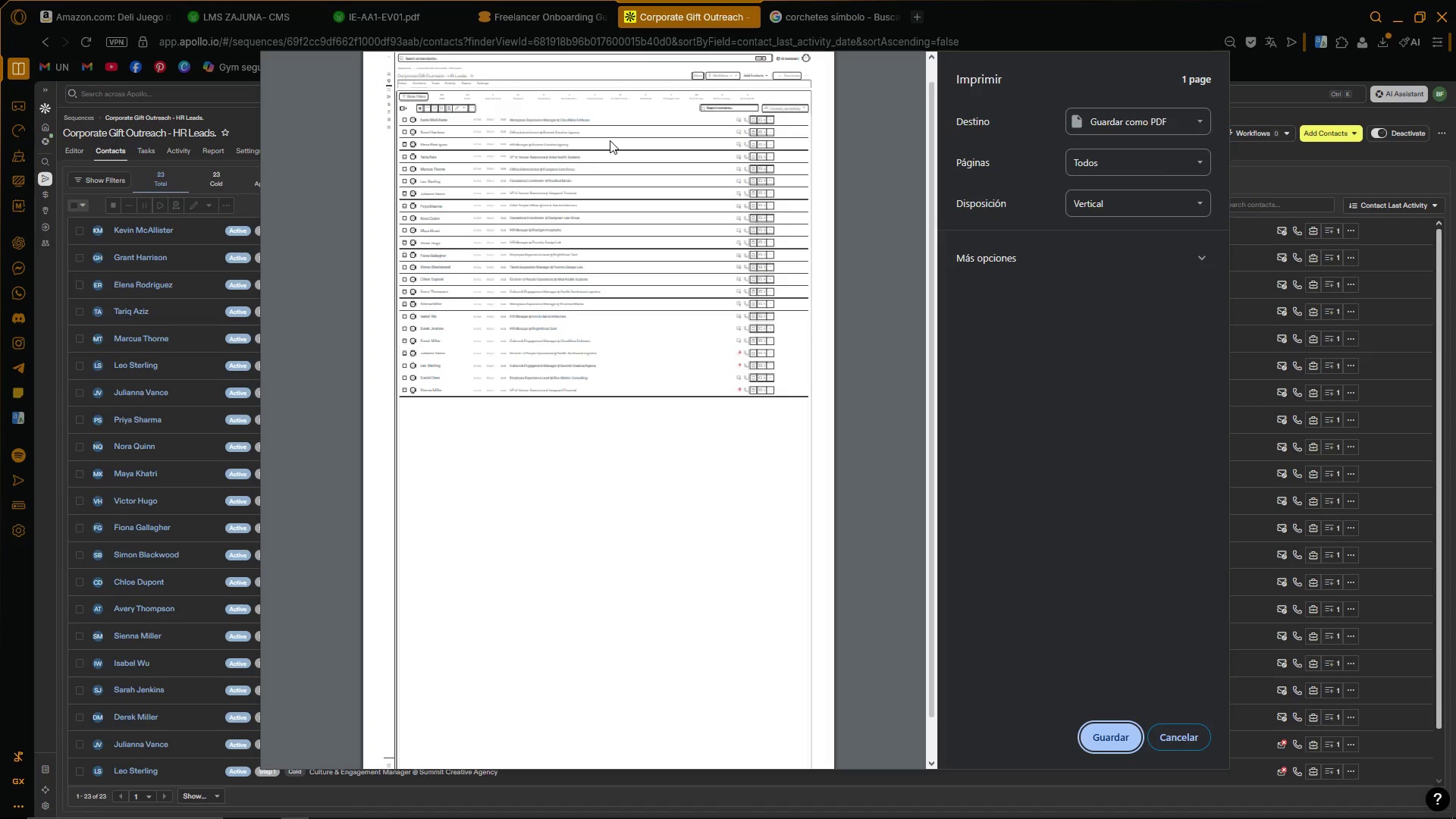 
hold_key(key=ControlLeft, duration=0.53)
scroll: coordinate [576, 184], scroll_direction: up, amount: 4.0
 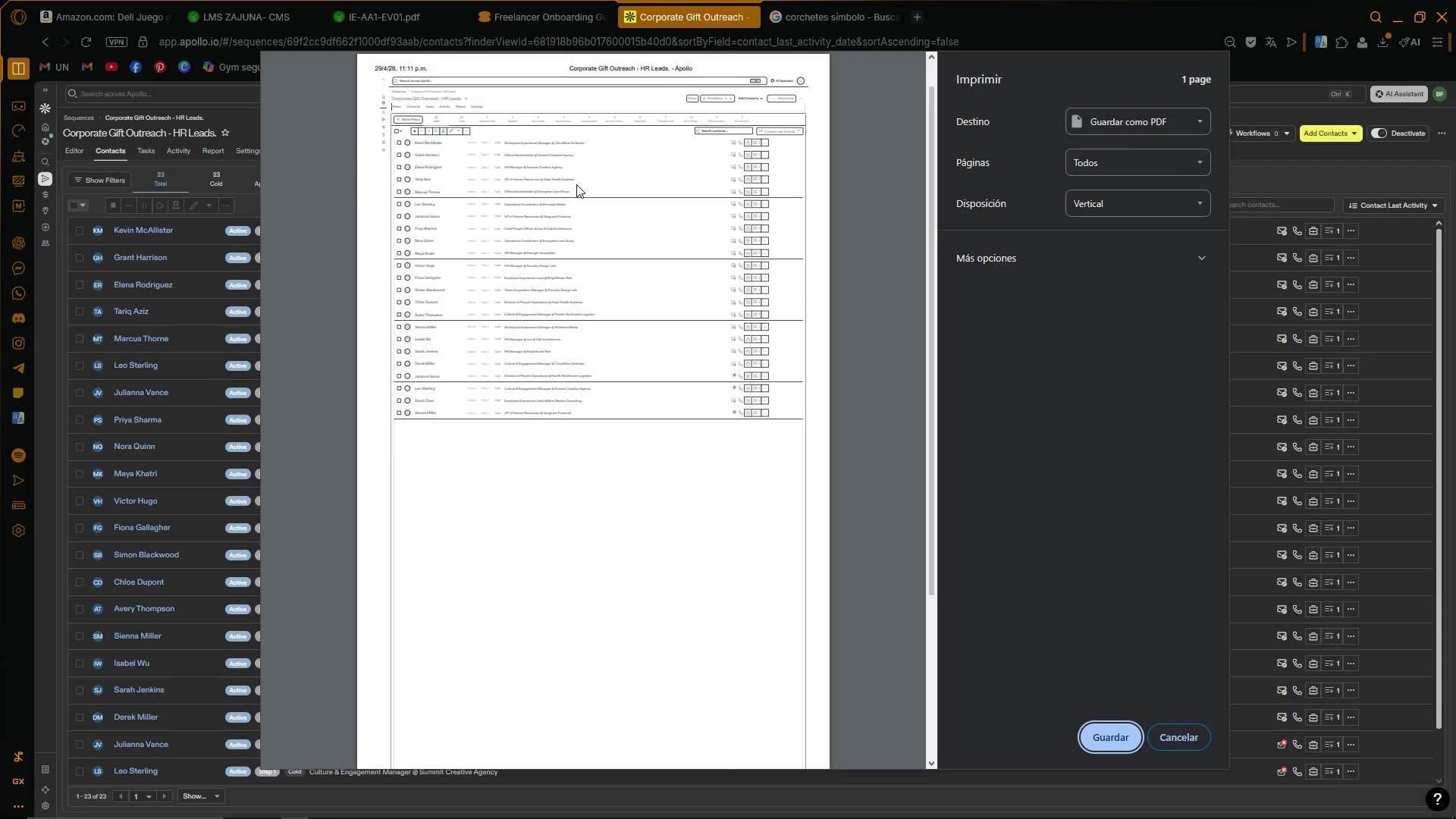 
hold_key(key=ControlLeft, duration=0.41)
scroll: coordinate [450, 128], scroll_direction: up, amount: 5.0
 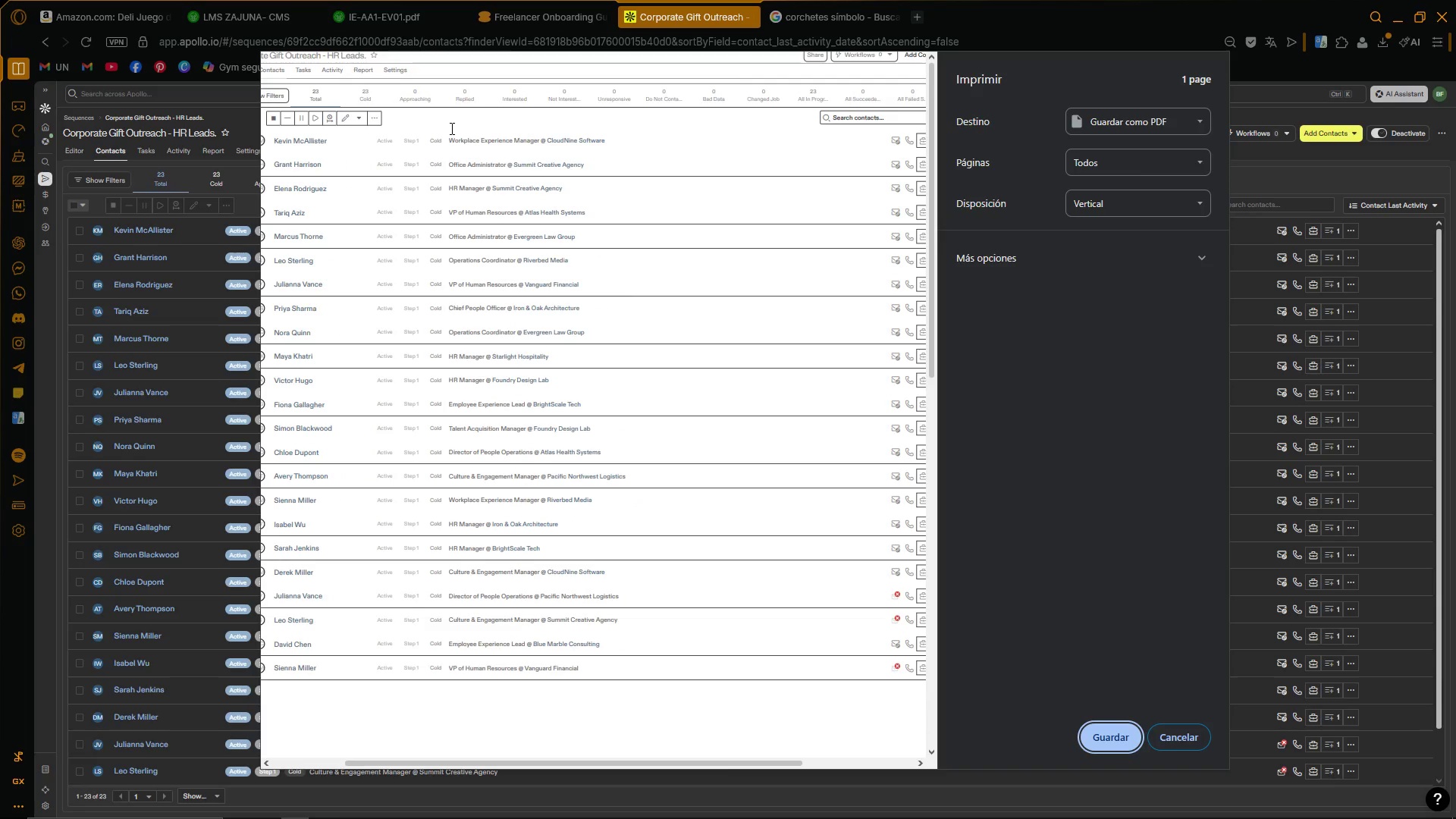 
scroll: coordinate [450, 128], scroll_direction: down, amount: 2.0
 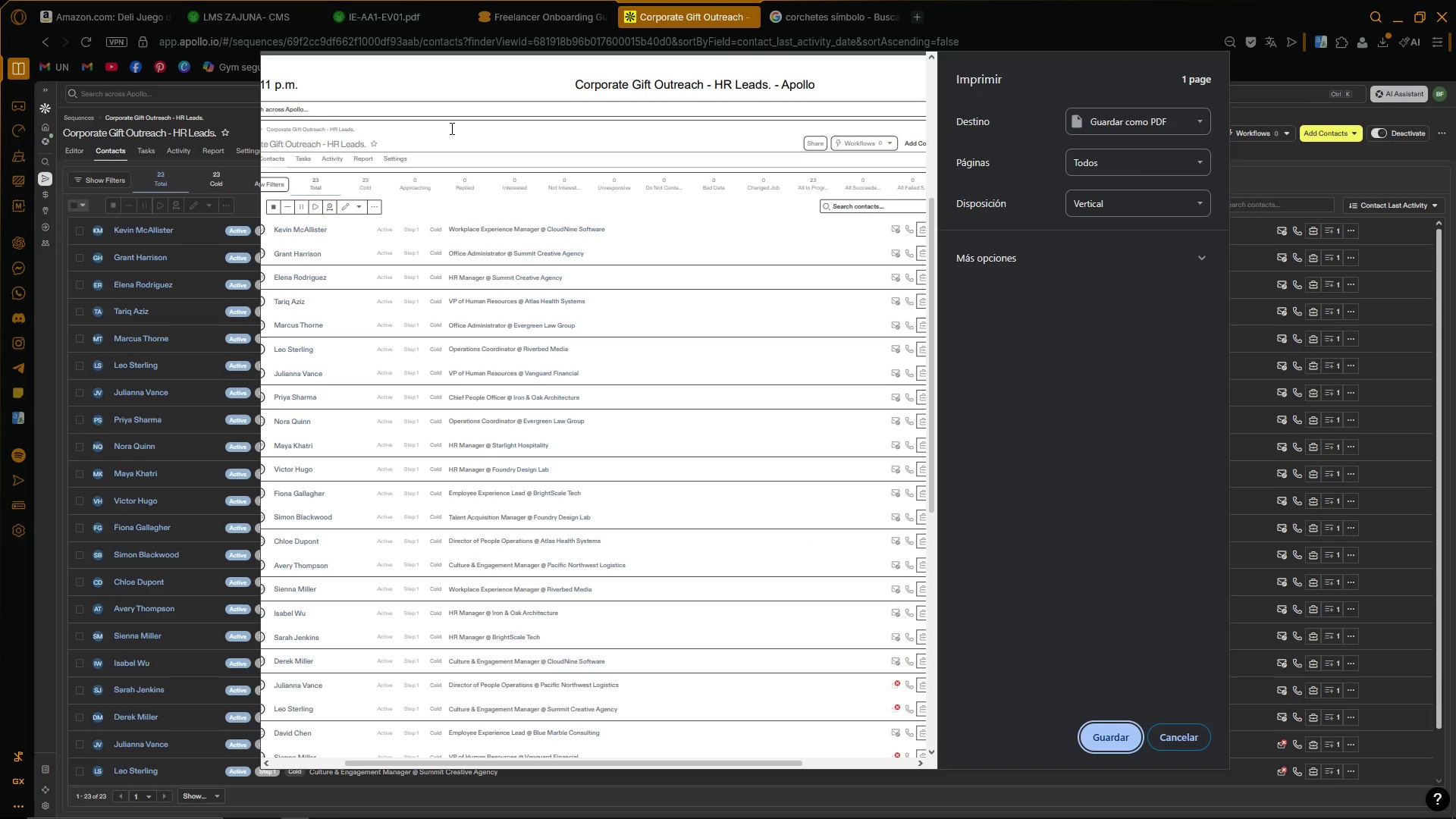 
hold_key(key=ControlLeft, duration=0.59)
scroll: coordinate [450, 128], scroll_direction: down, amount: 1.0
 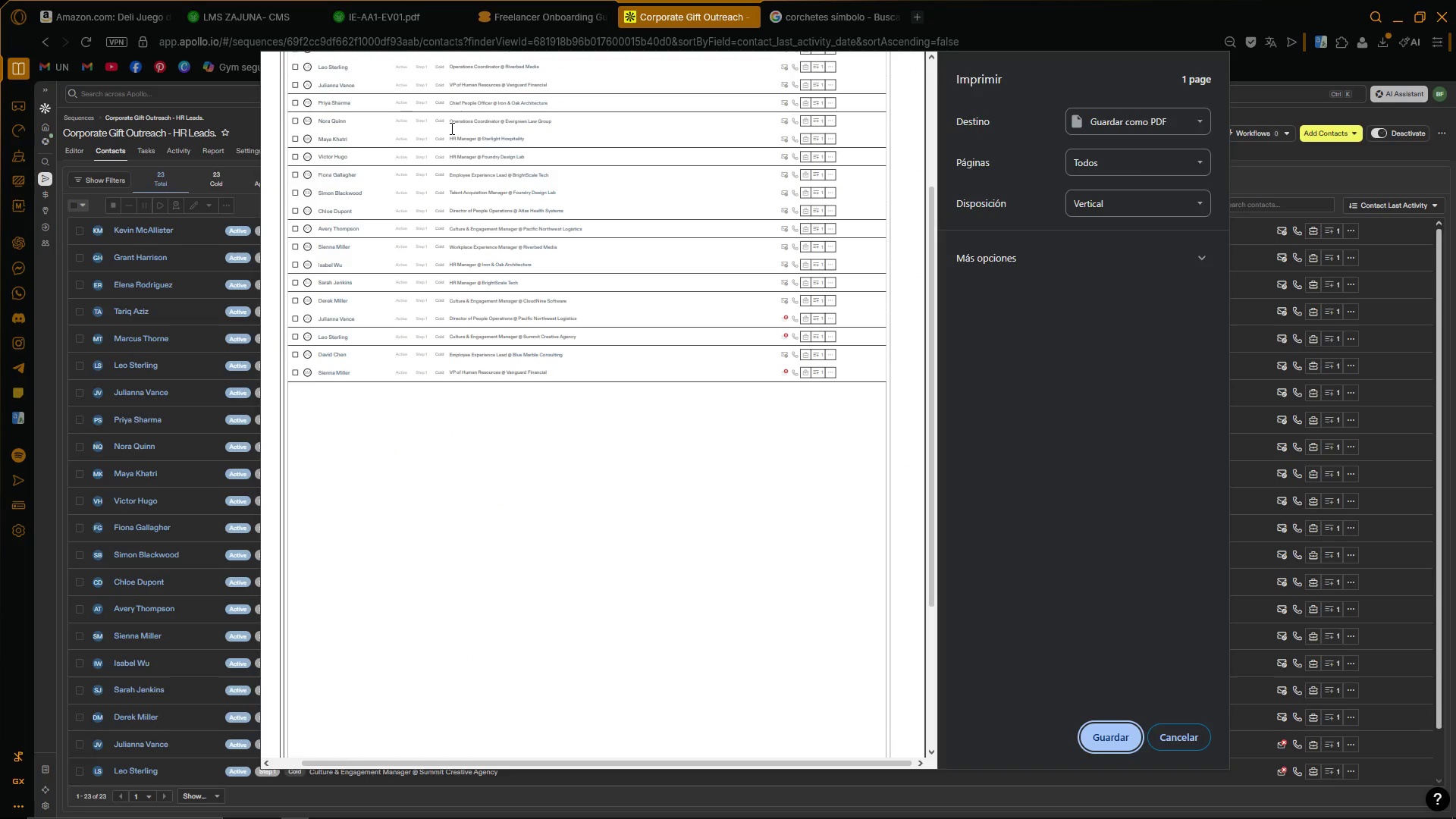 
scroll: coordinate [450, 130], scroll_direction: up, amount: 6.0
 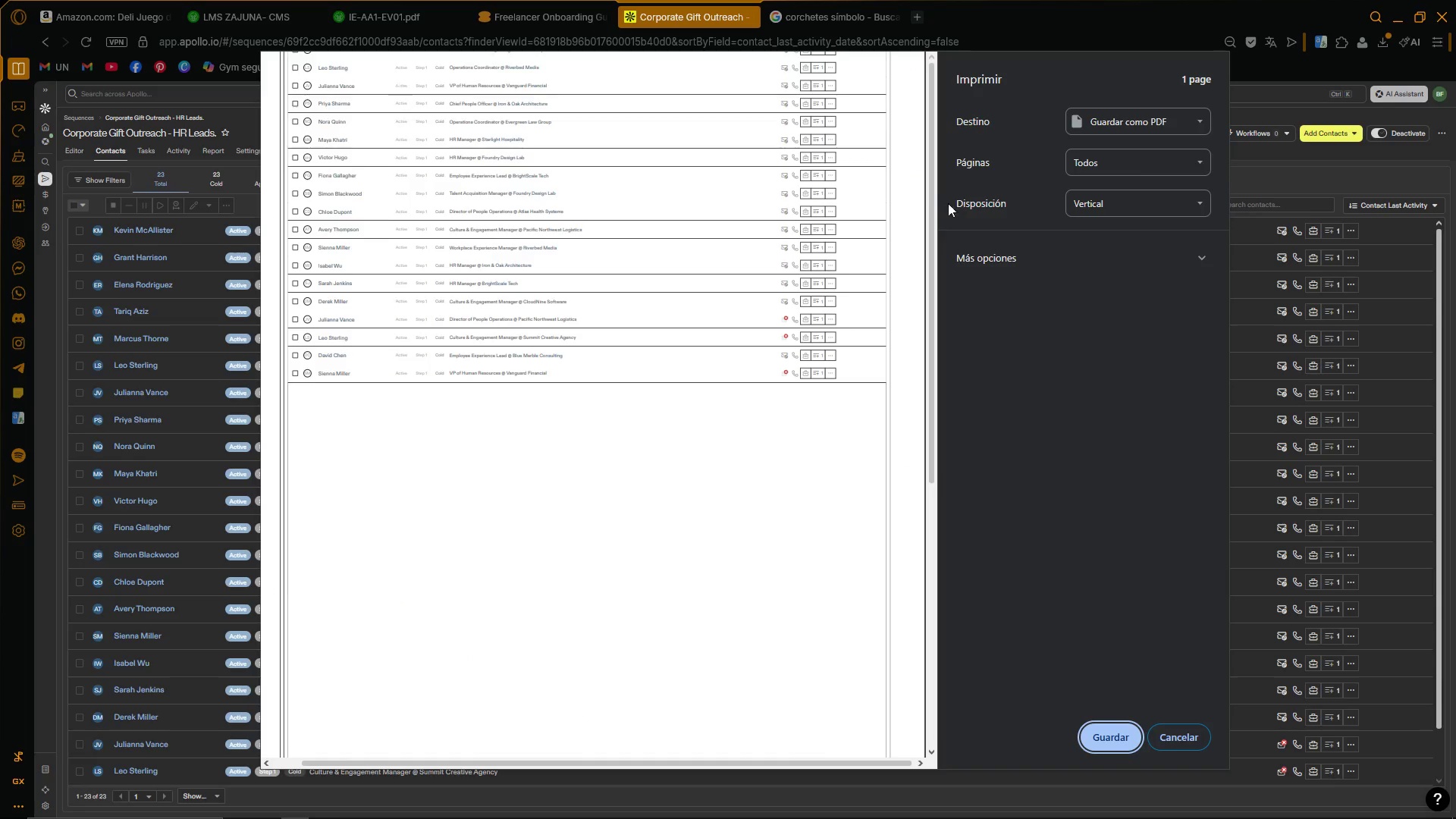 
left_click_drag(start_coordinate=[933, 209], to_coordinate=[934, 191])
 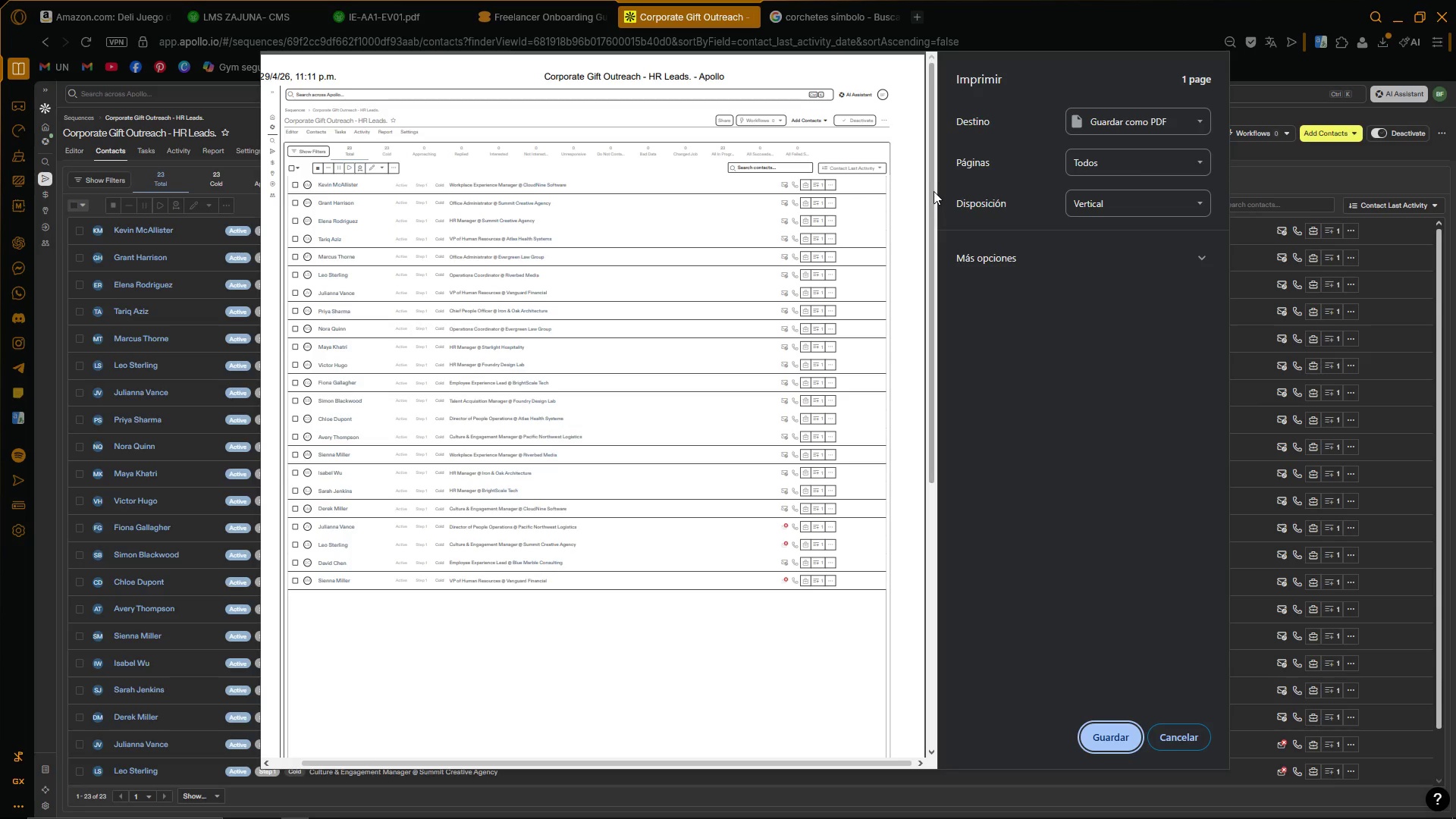 
wait(5.89)
 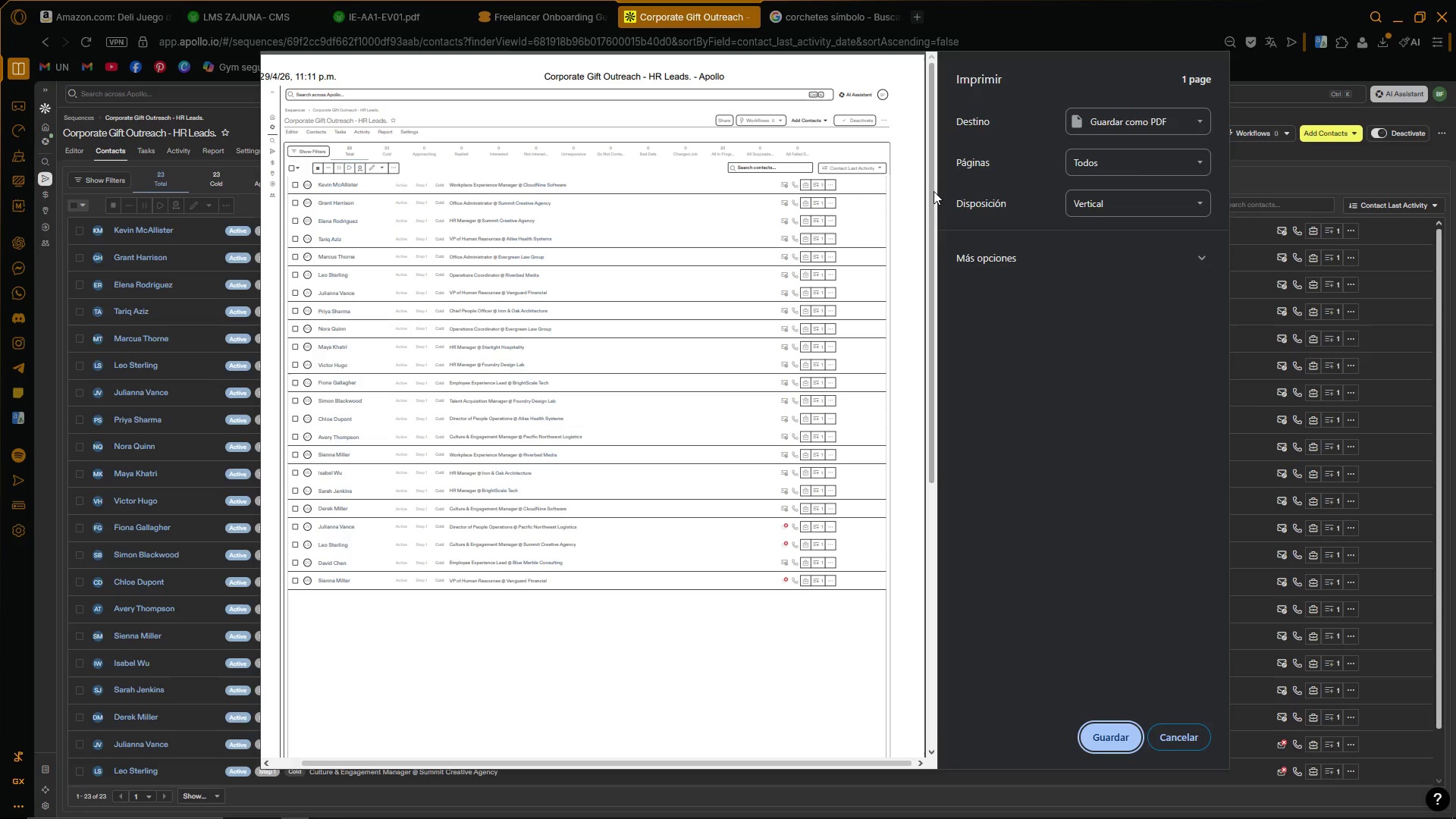 
left_click_drag(start_coordinate=[403, 200], to_coordinate=[391, 200])
 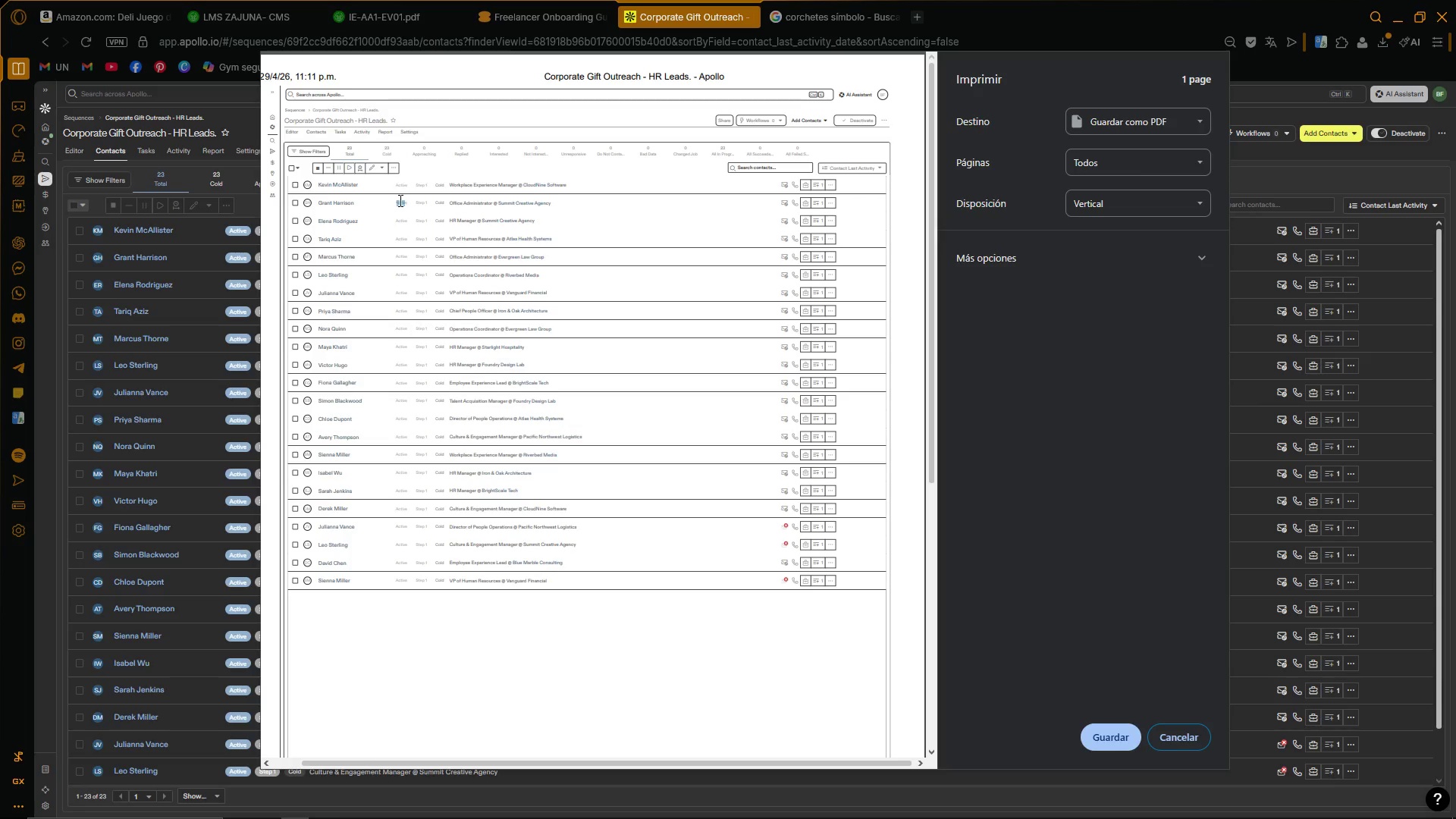 
left_click([408, 200])
 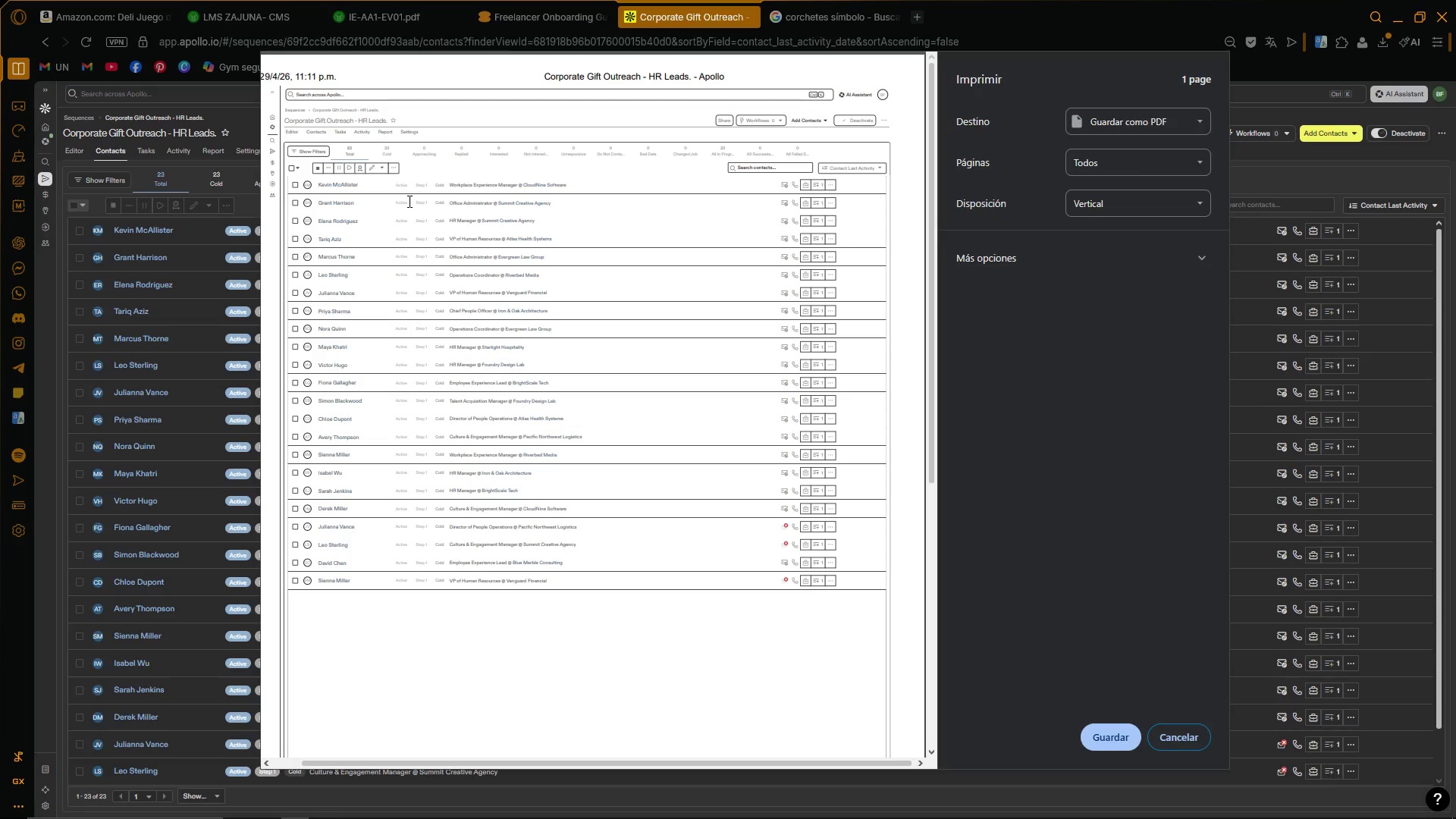 
left_click_drag(start_coordinate=[409, 201], to_coordinate=[392, 203])
 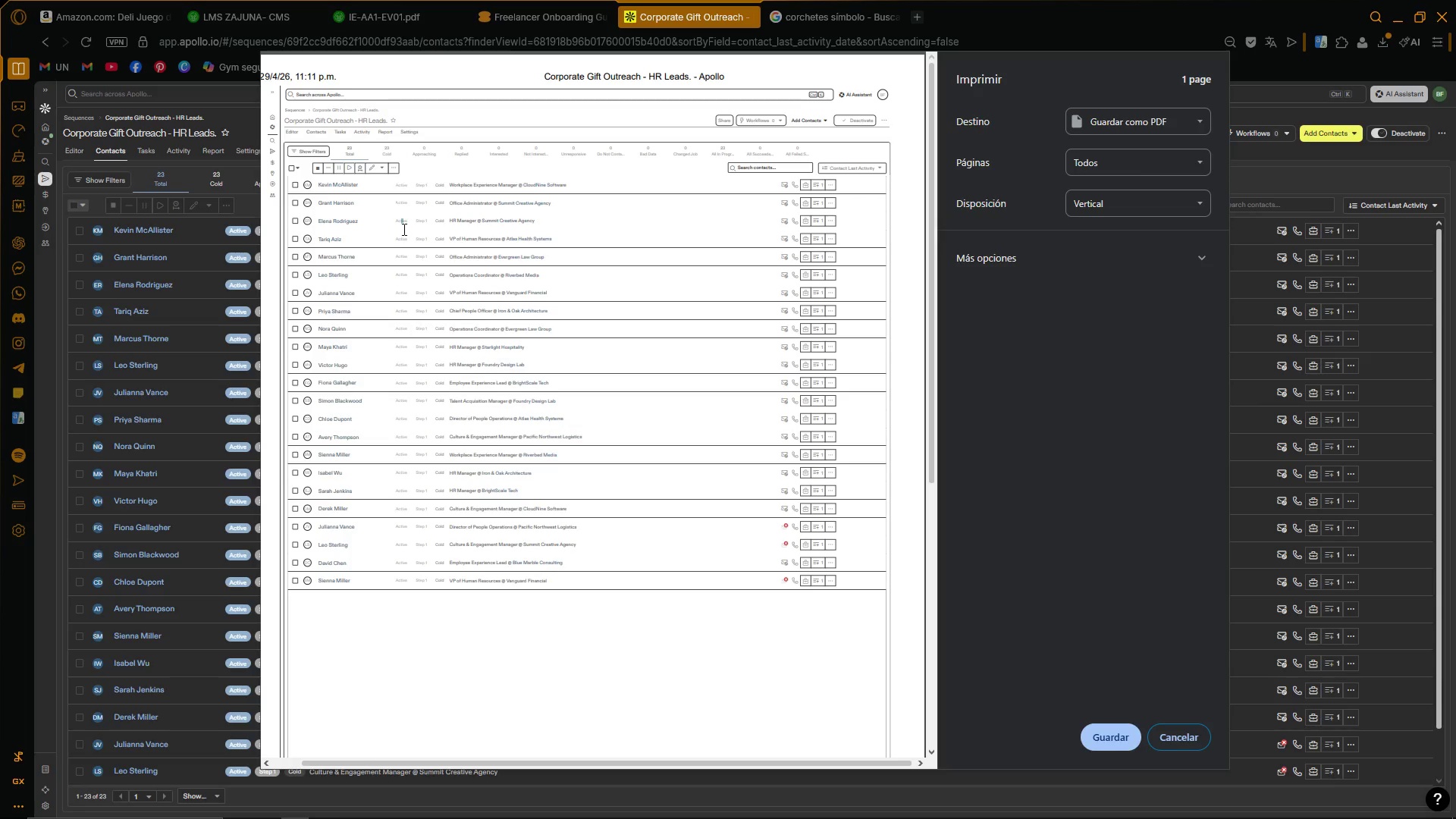 
left_click([407, 226])
 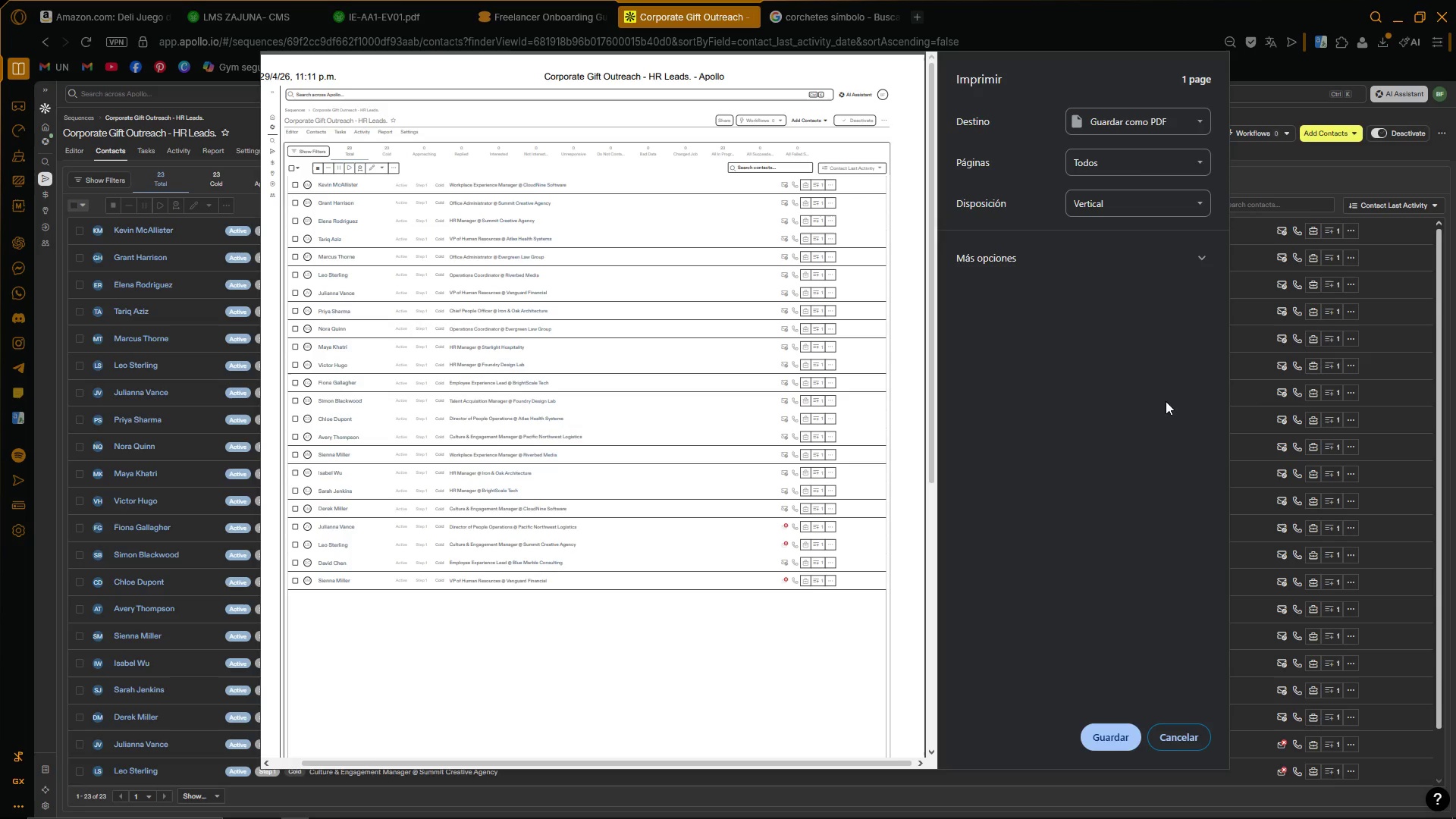 
hold_key(key=ControlLeft, duration=0.5)
scroll: coordinate [818, 212], scroll_direction: down, amount: 1.0
 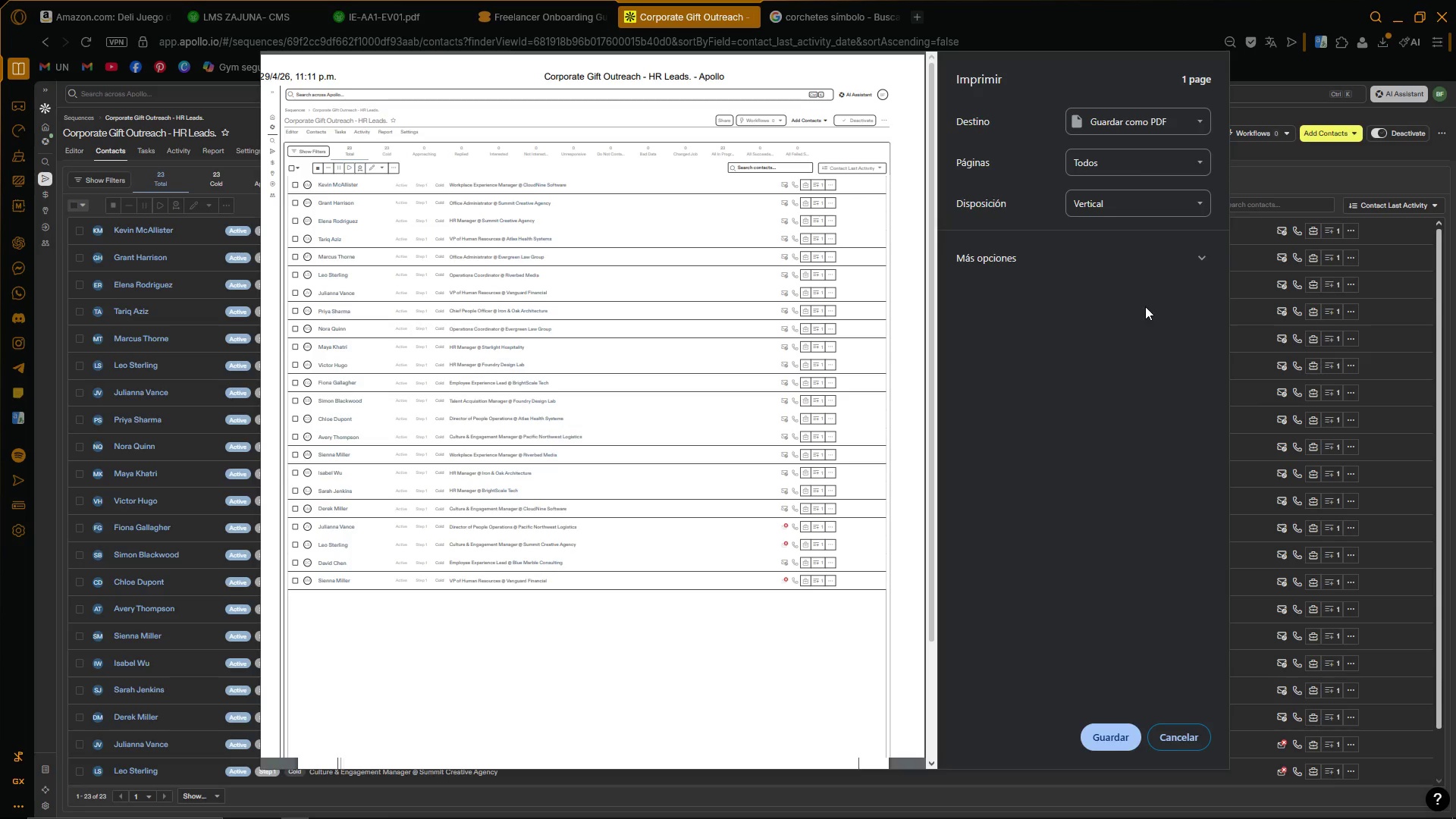 
left_click([1144, 278])
 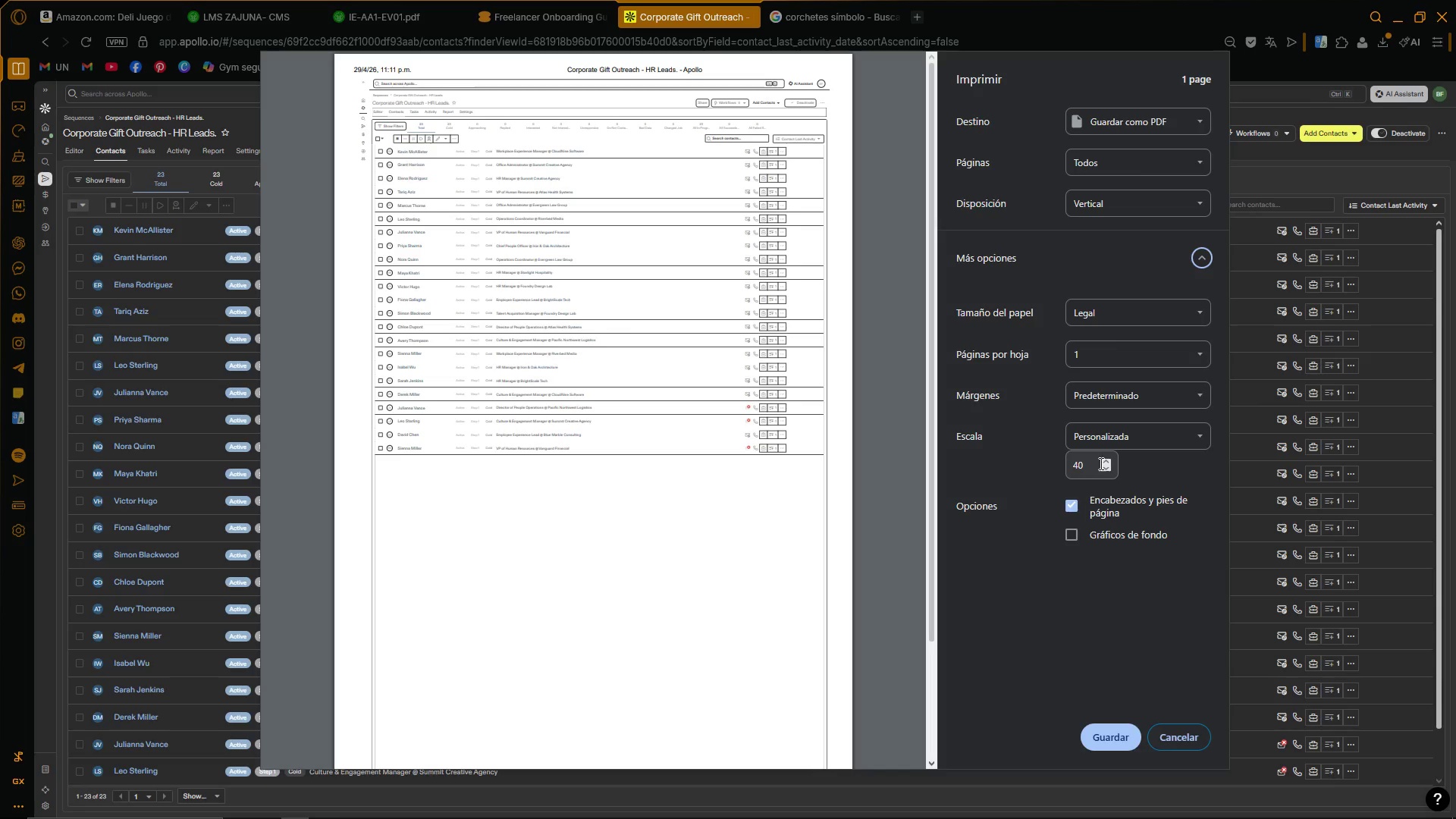 
left_click([1097, 466])
 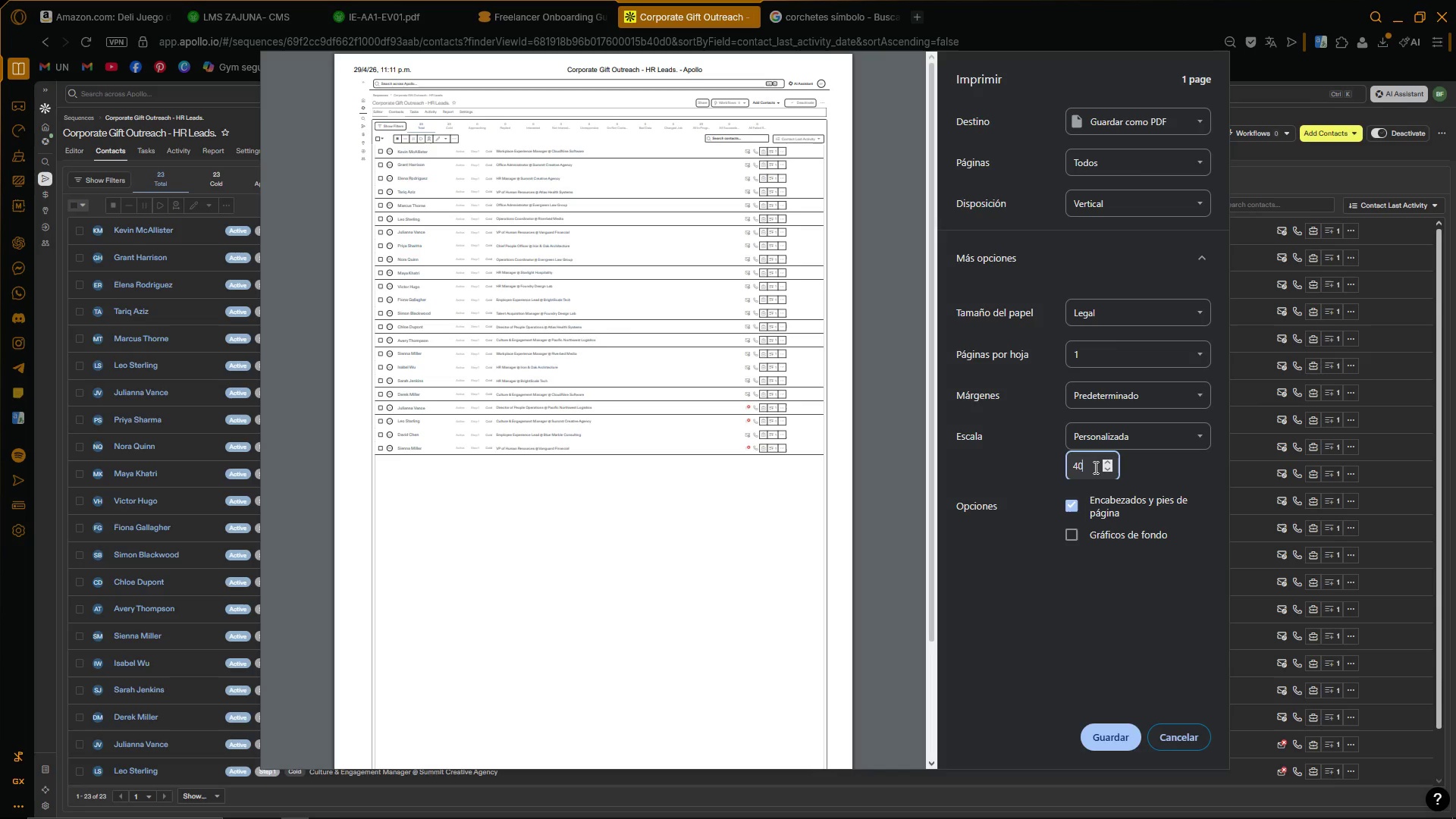 
key(Backspace)
 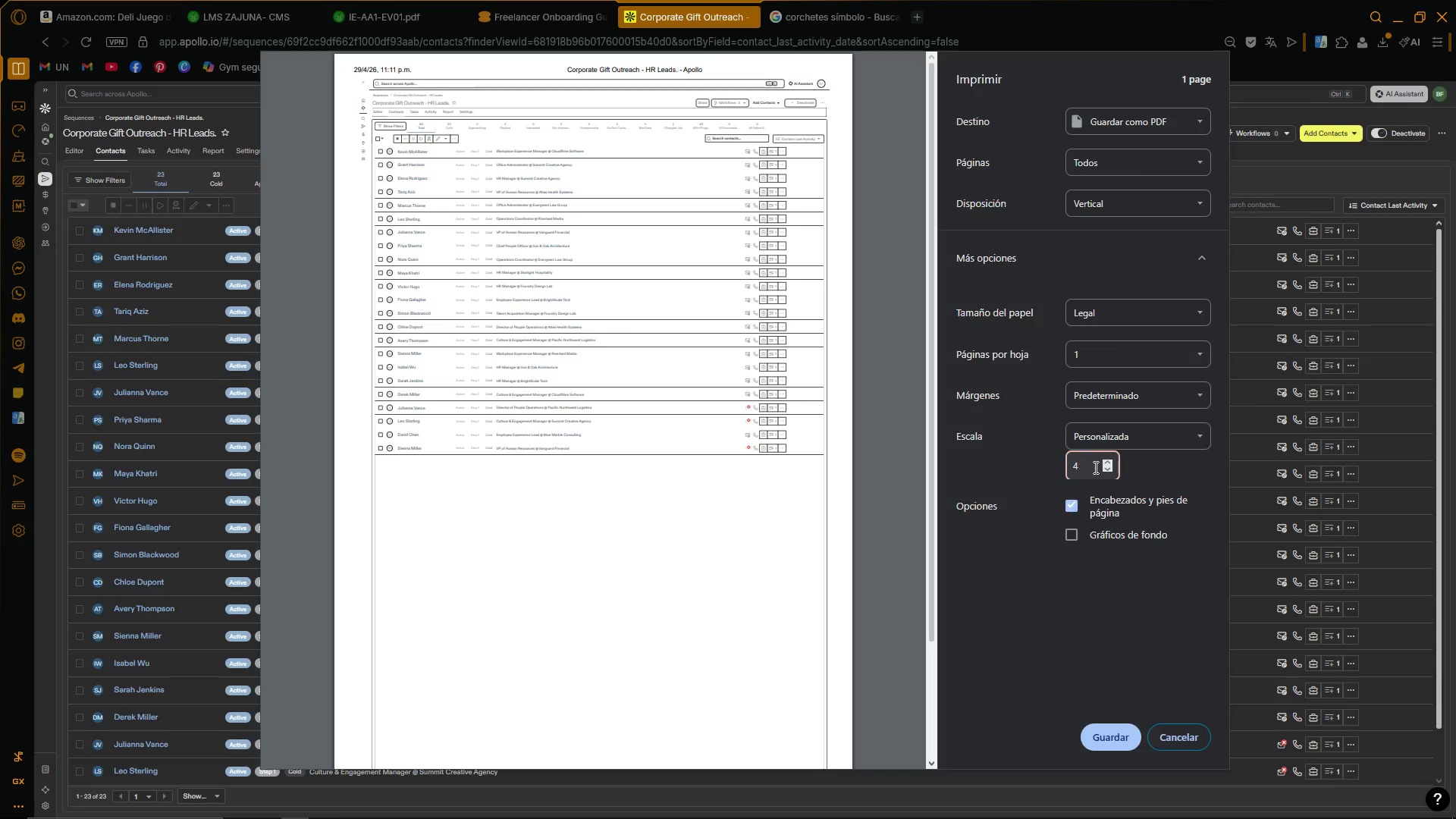 
key(5)
 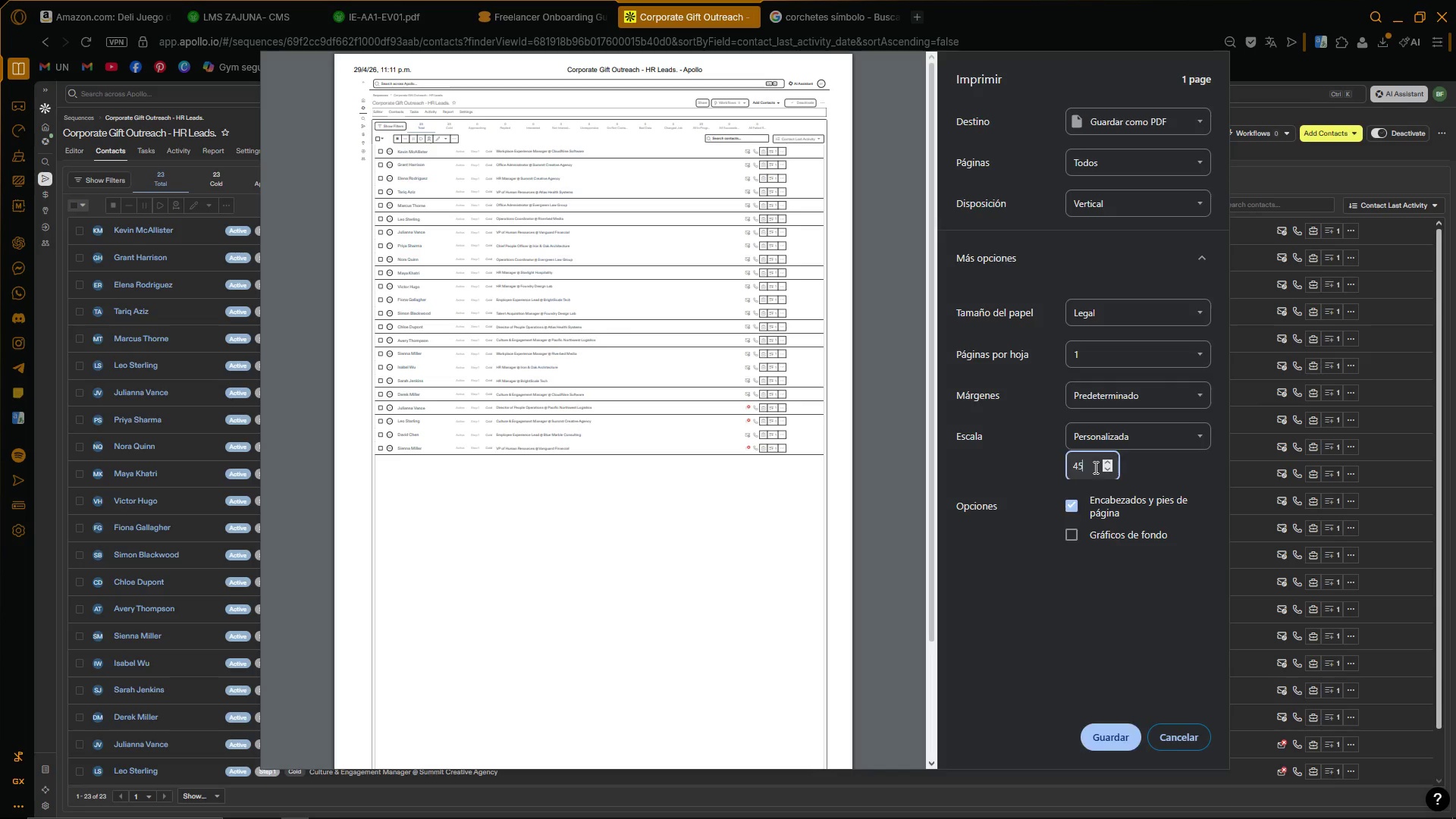 
key(Enter)
 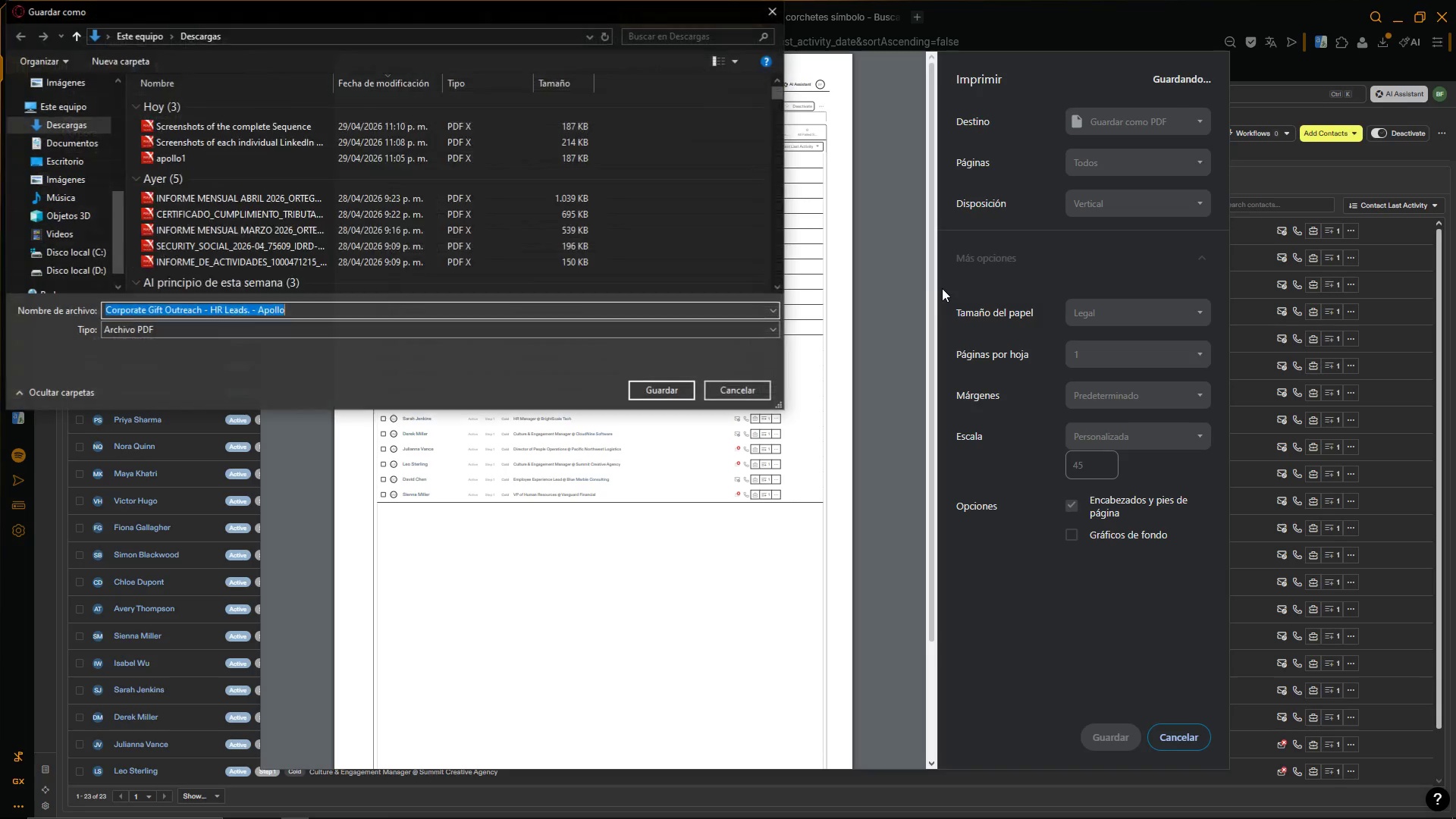 
left_click([770, 16])
 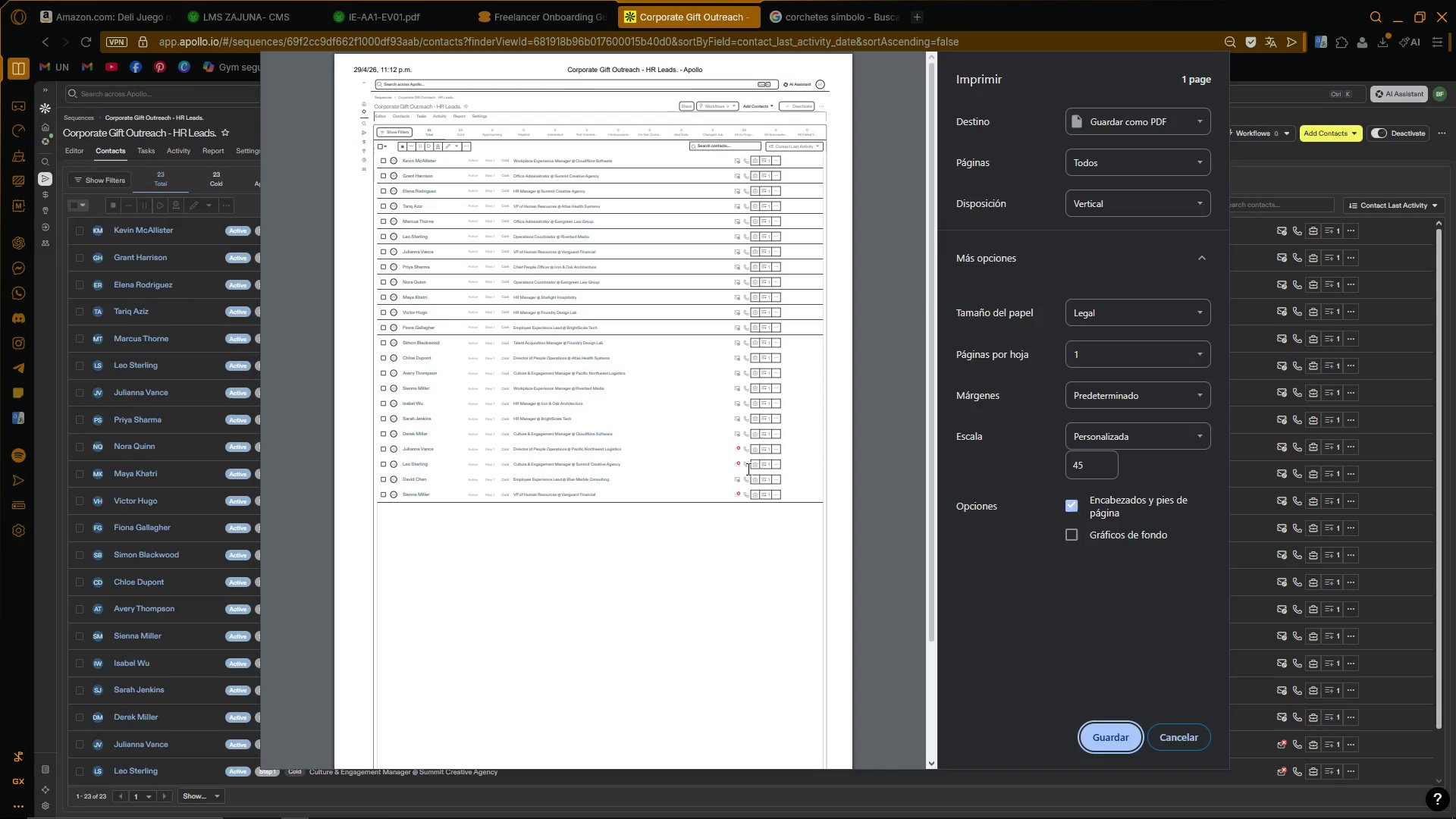 
scroll: coordinate [767, 520], scroll_direction: down, amount: 5.0
 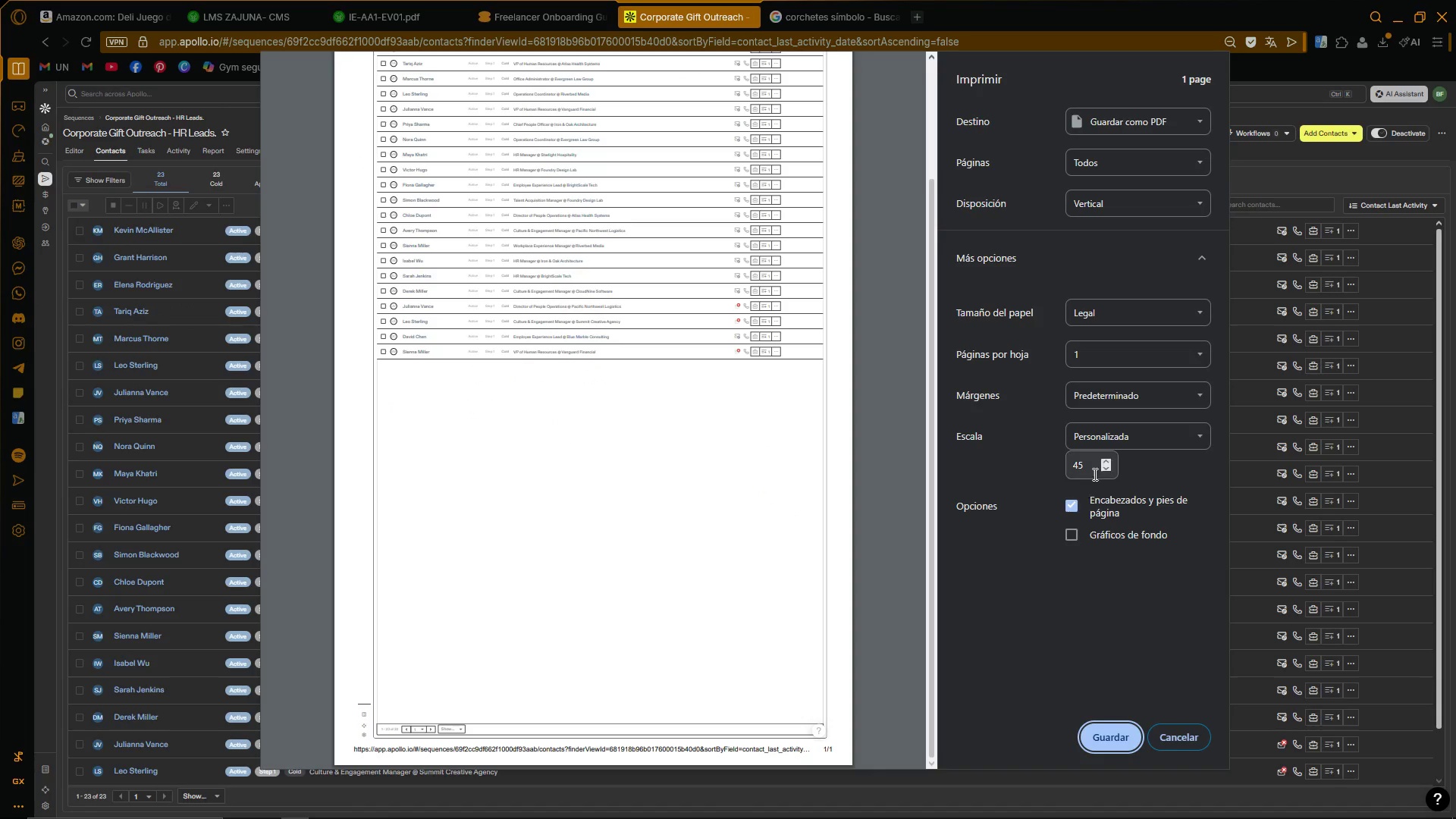 
scroll: coordinate [772, 399], scroll_direction: up, amount: 4.0
 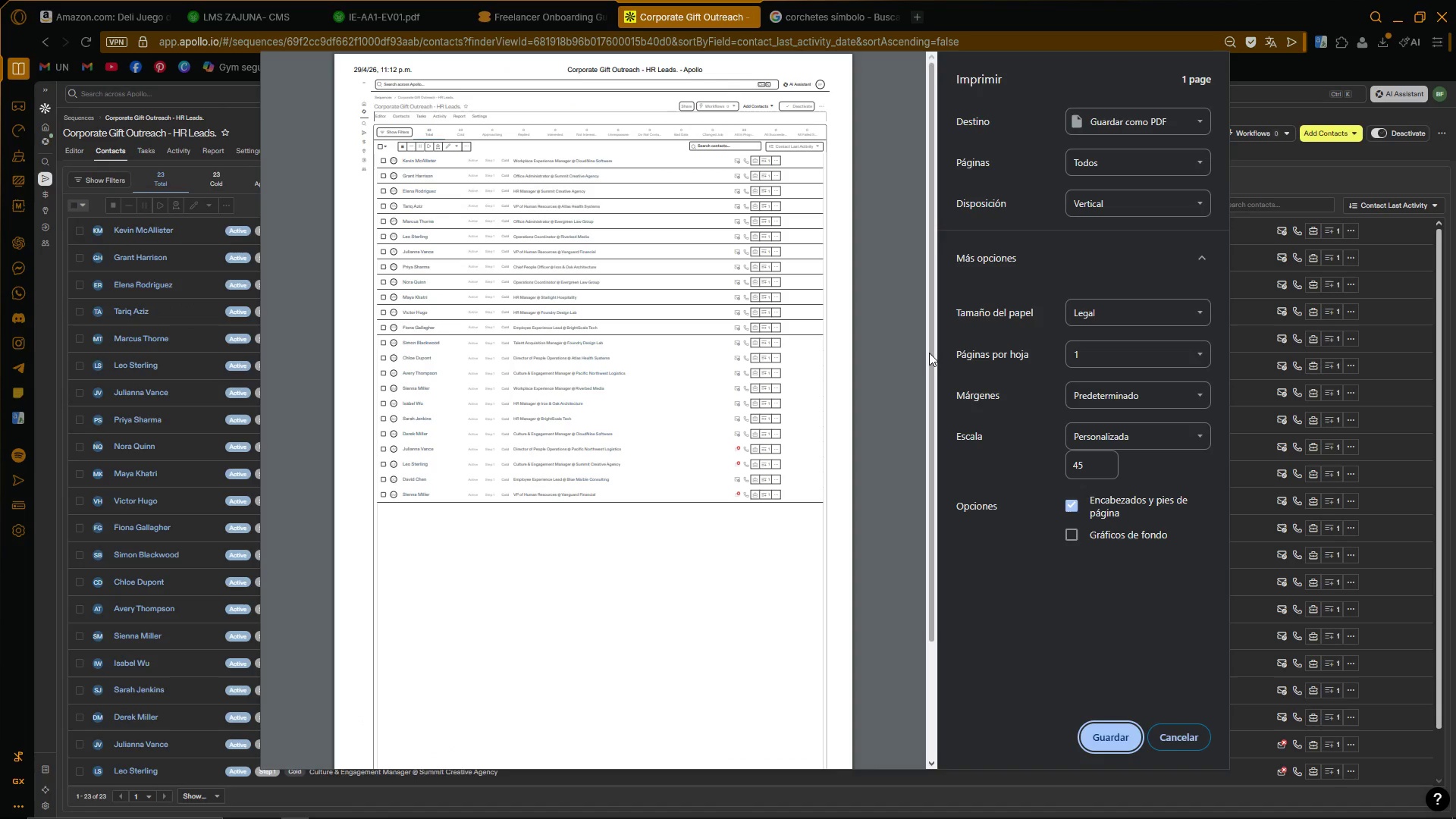 
left_click_drag(start_coordinate=[929, 353], to_coordinate=[938, 322])
 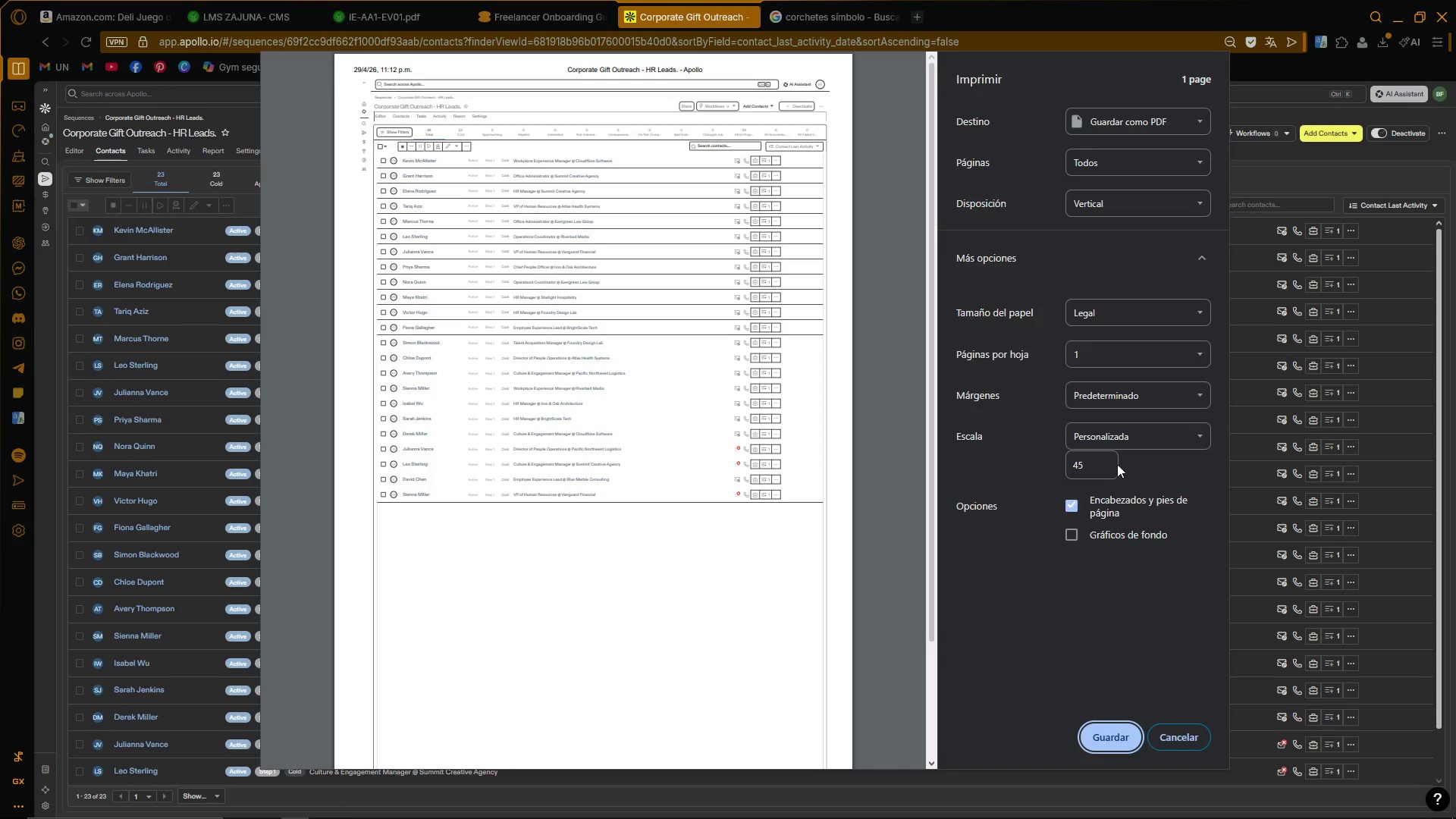 
left_click([1103, 466])
 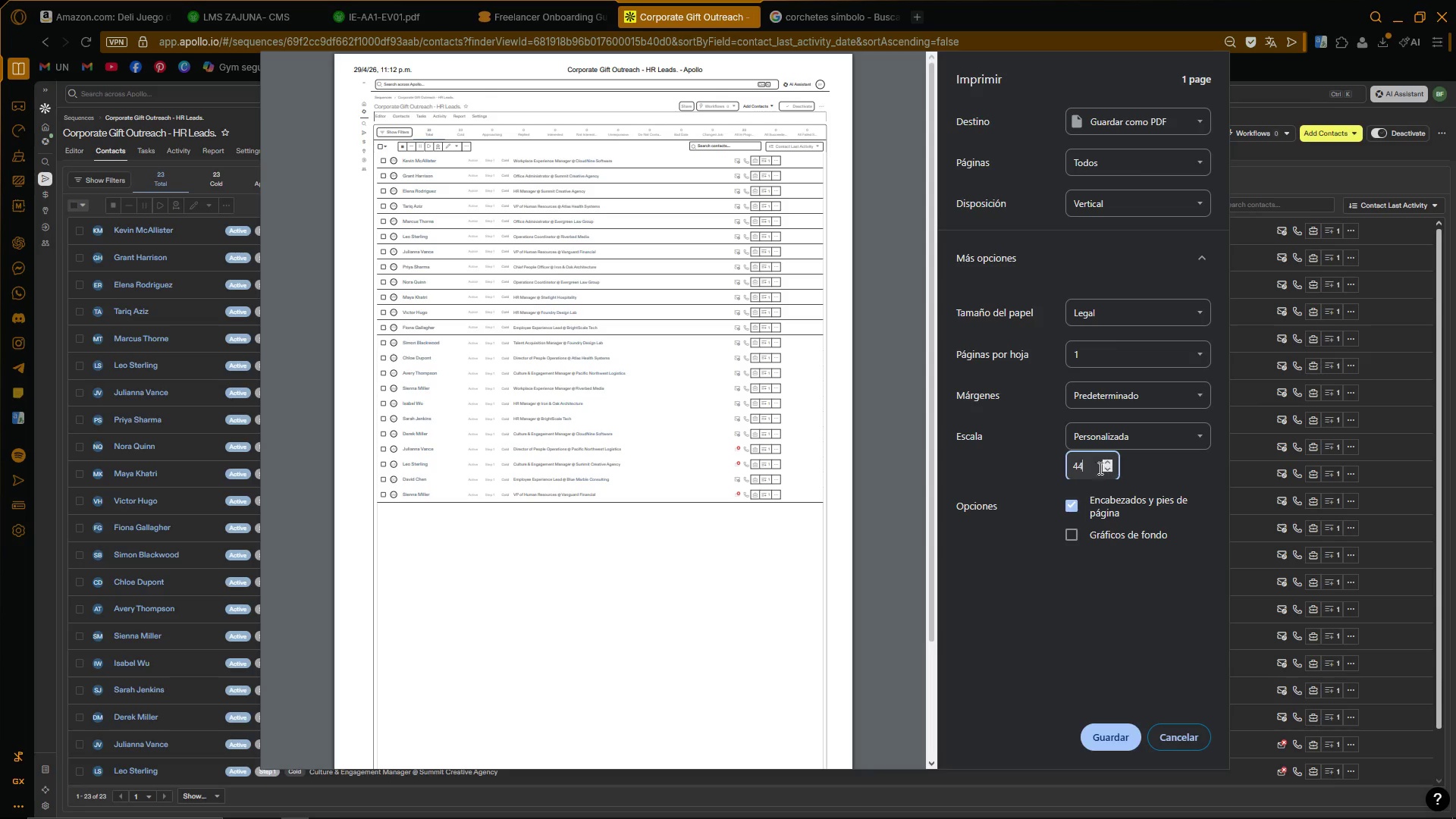 
left_click([1082, 469])
 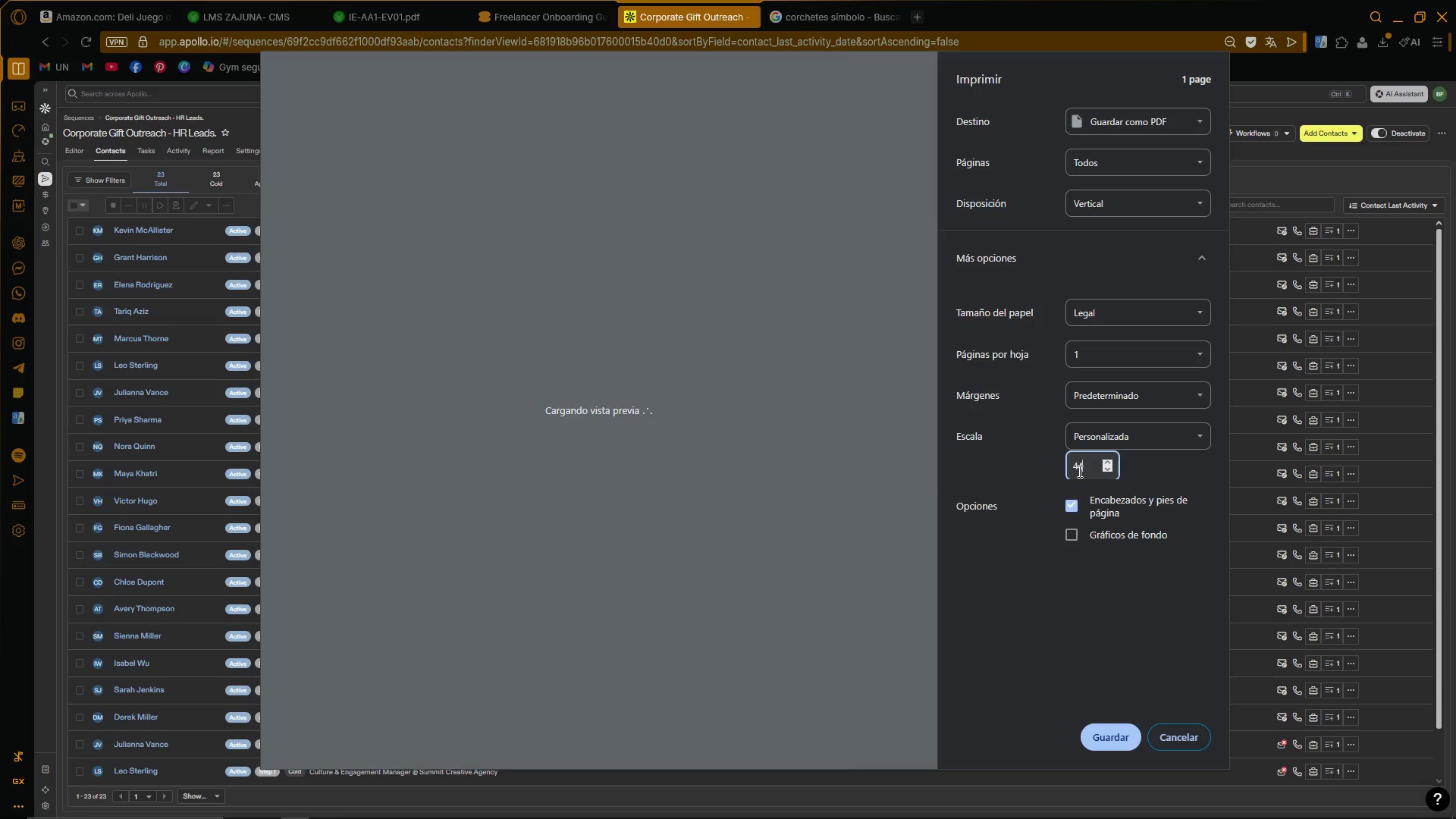 
key(Backspace)
key(Backspace)
type(50)
 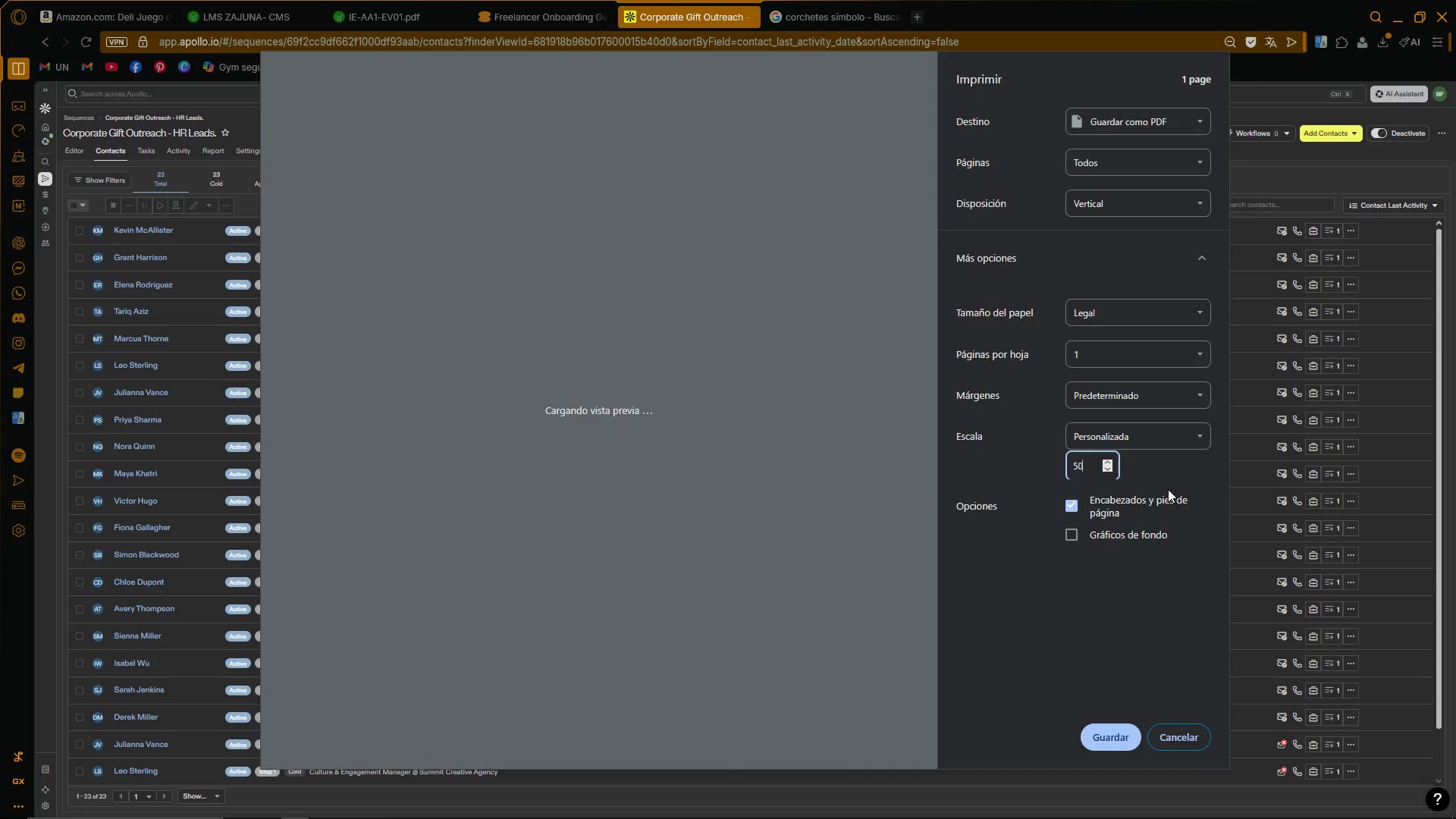 
left_click([1169, 473])
 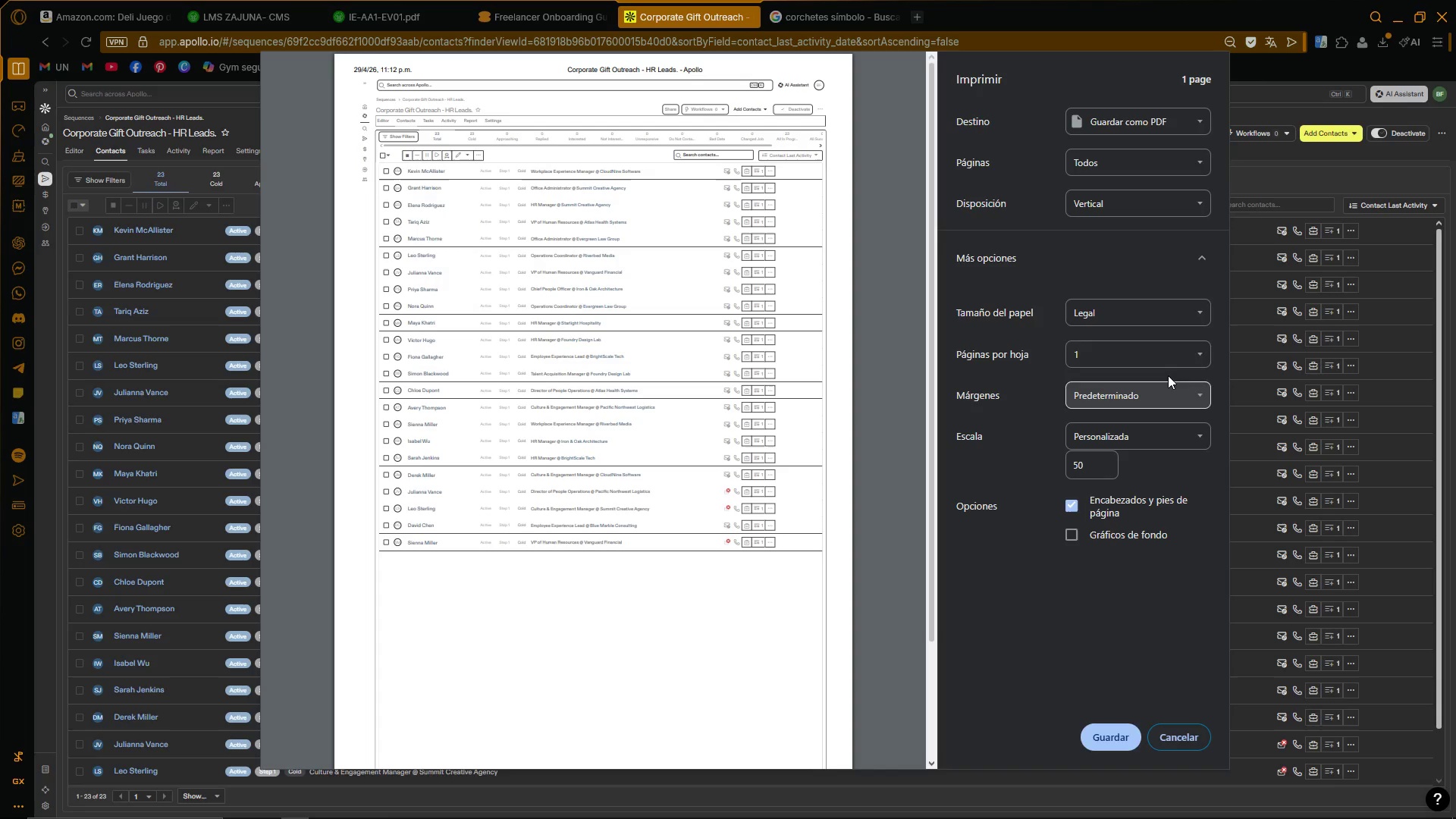 
left_click([1195, 309])
 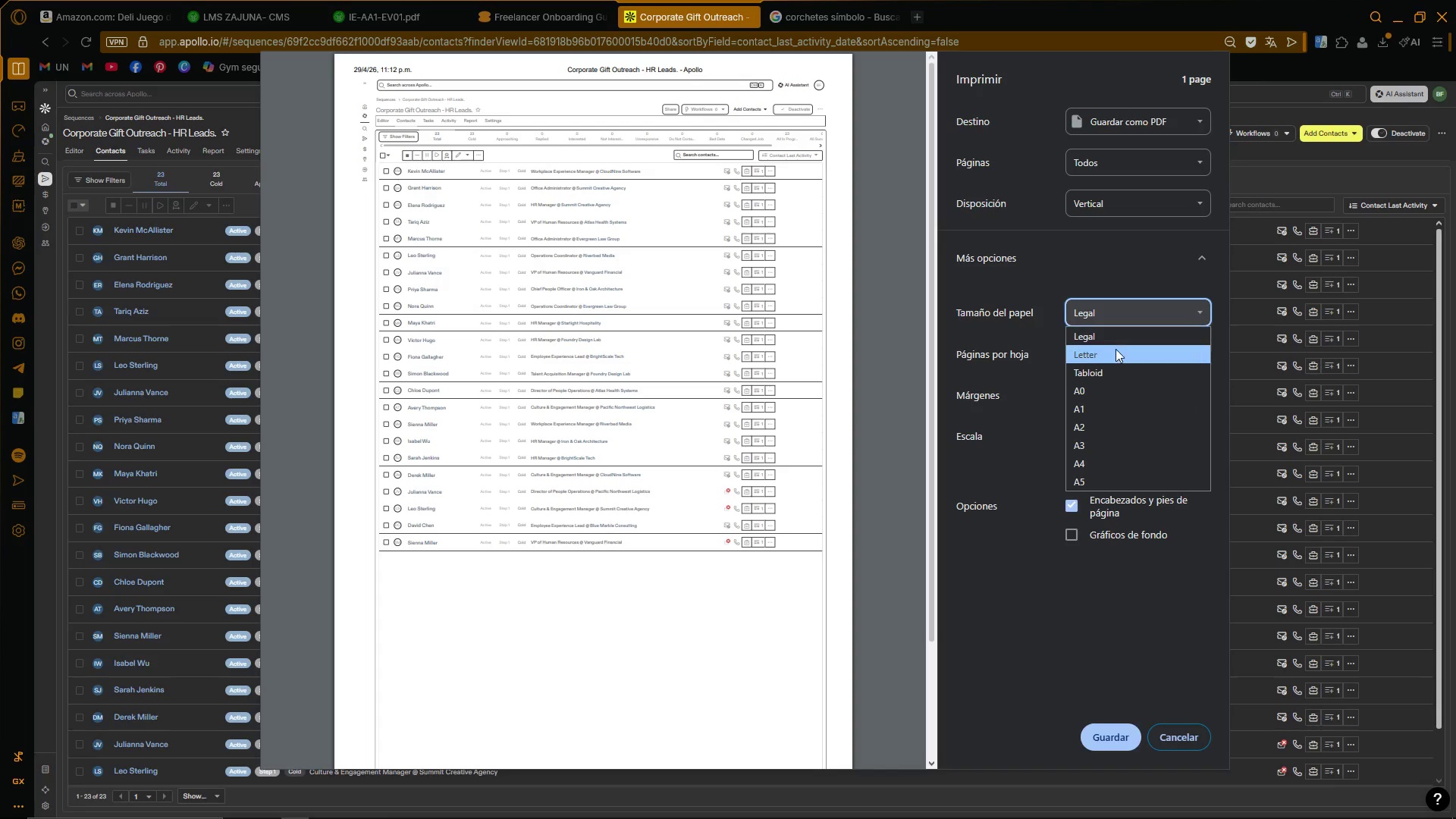 
left_click([1116, 350])
 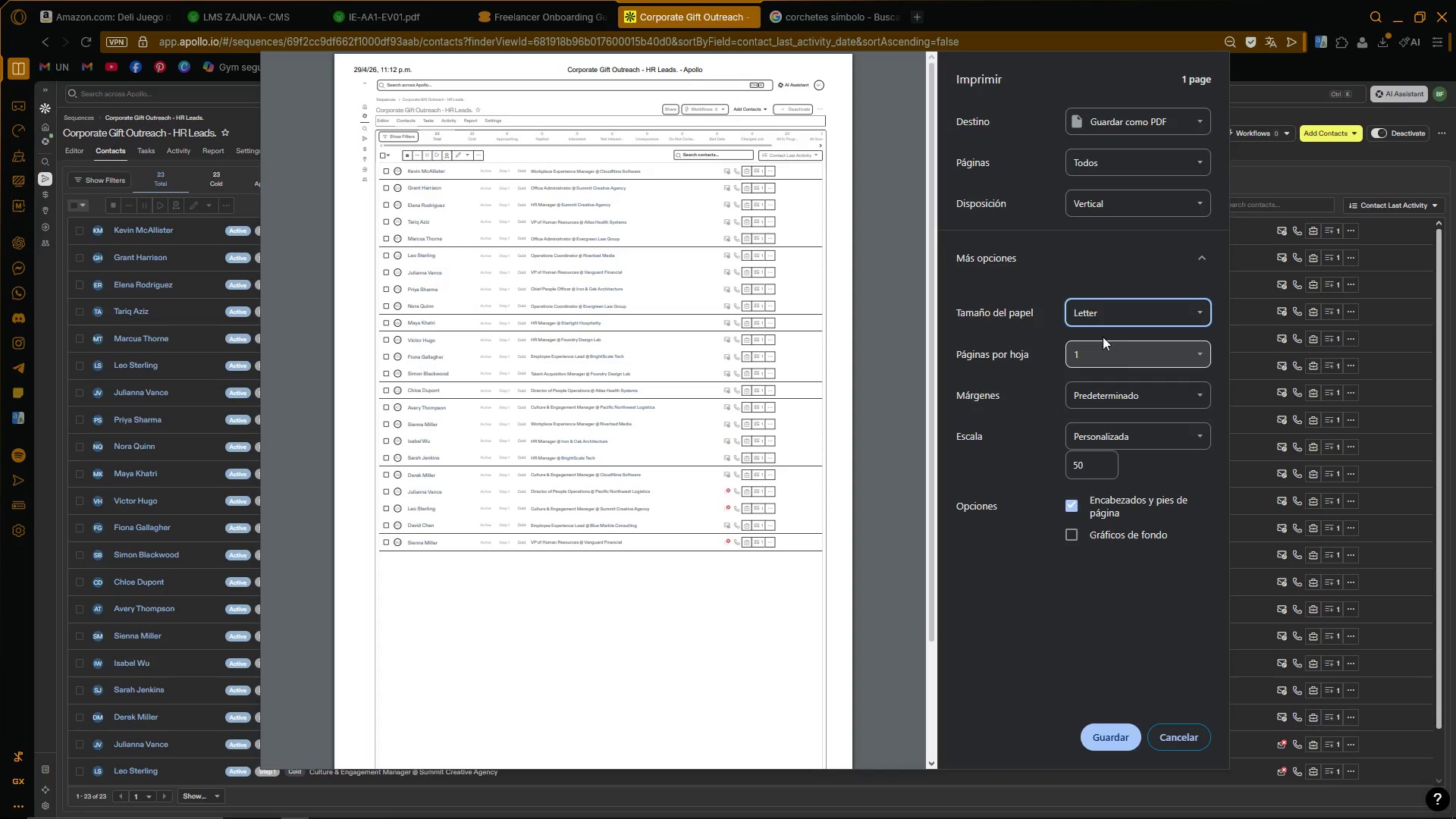 
mouse_move([1097, 309])
 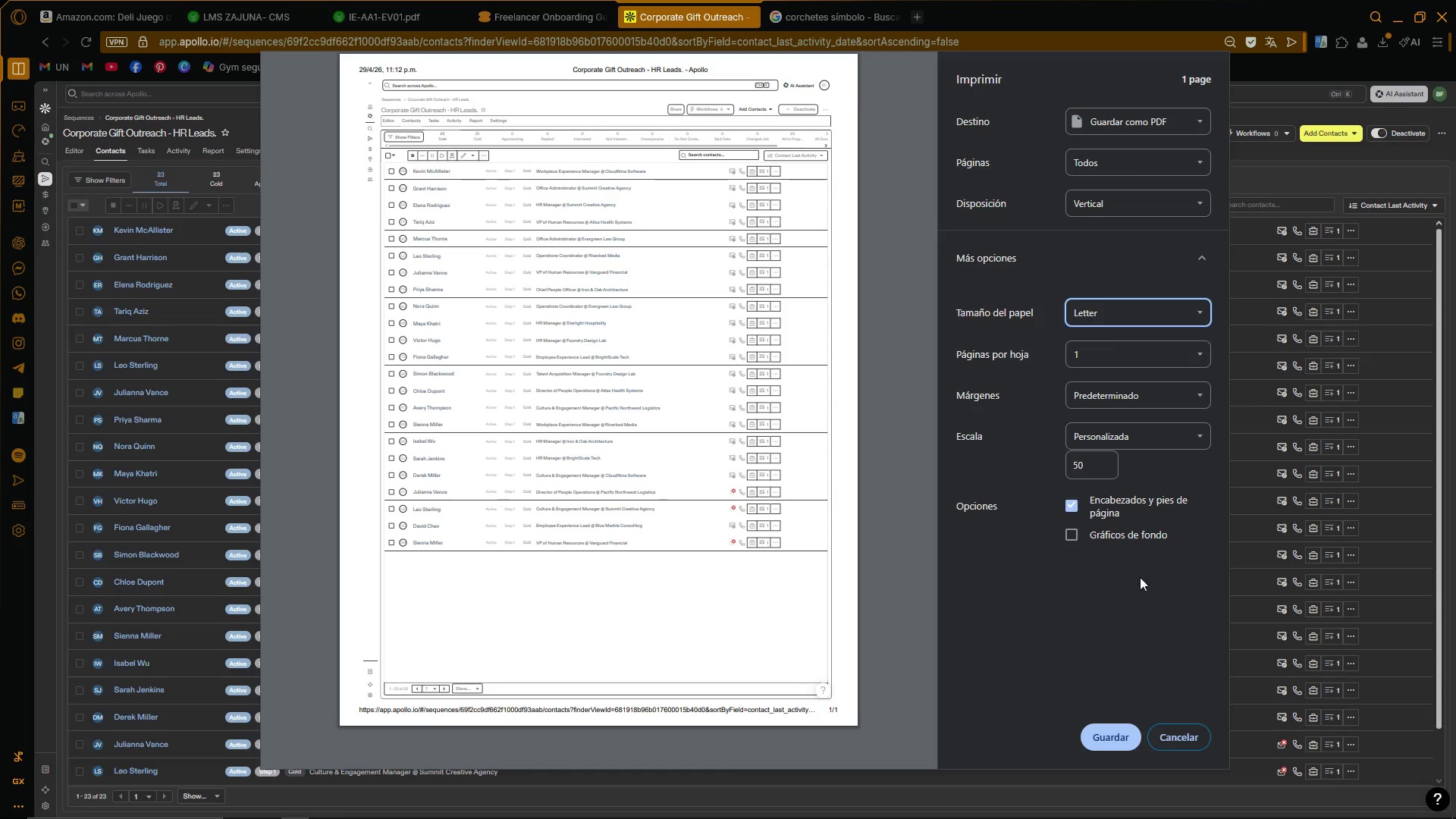 
left_click([1164, 613])
 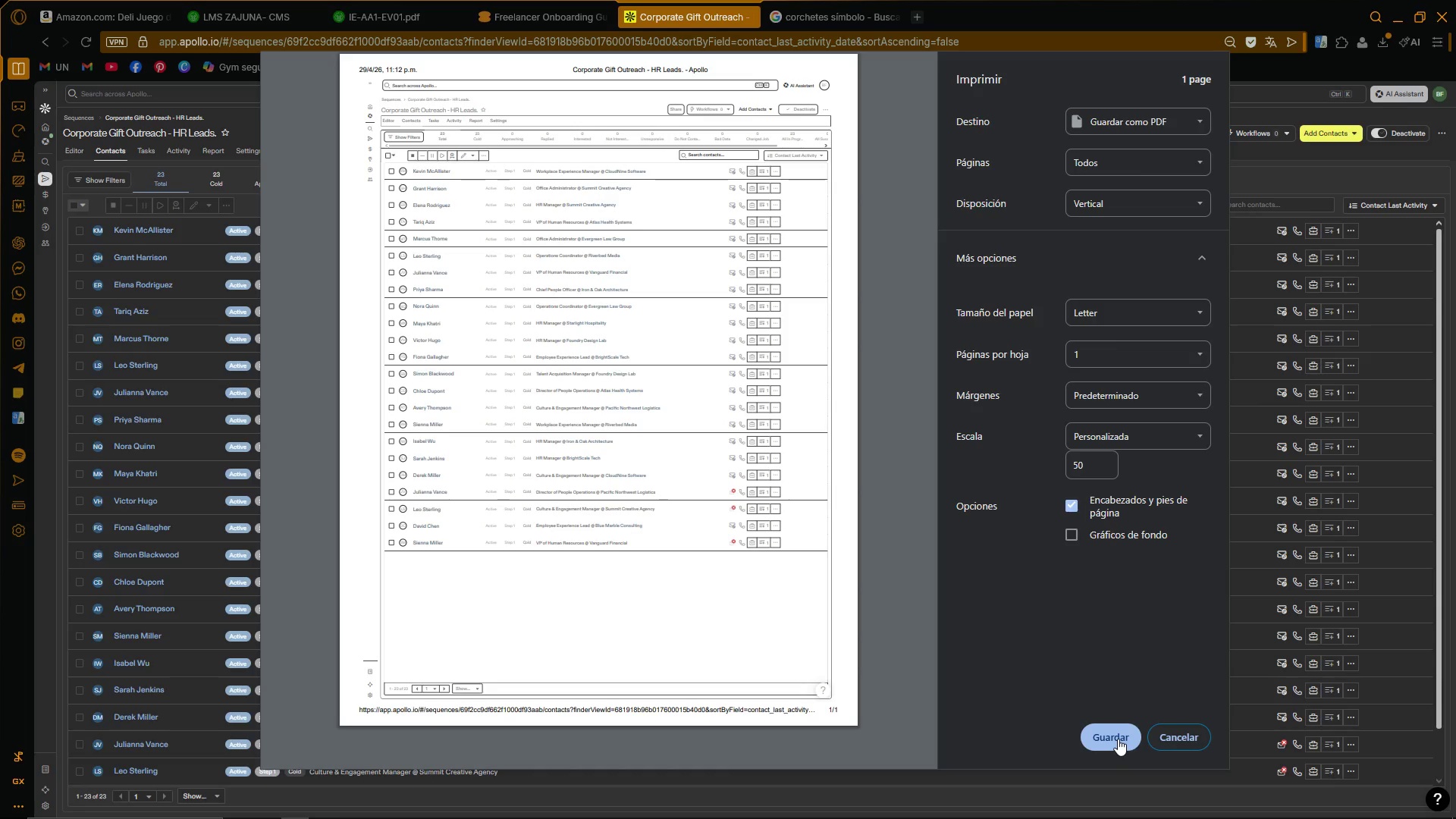 
wait(7.55)
 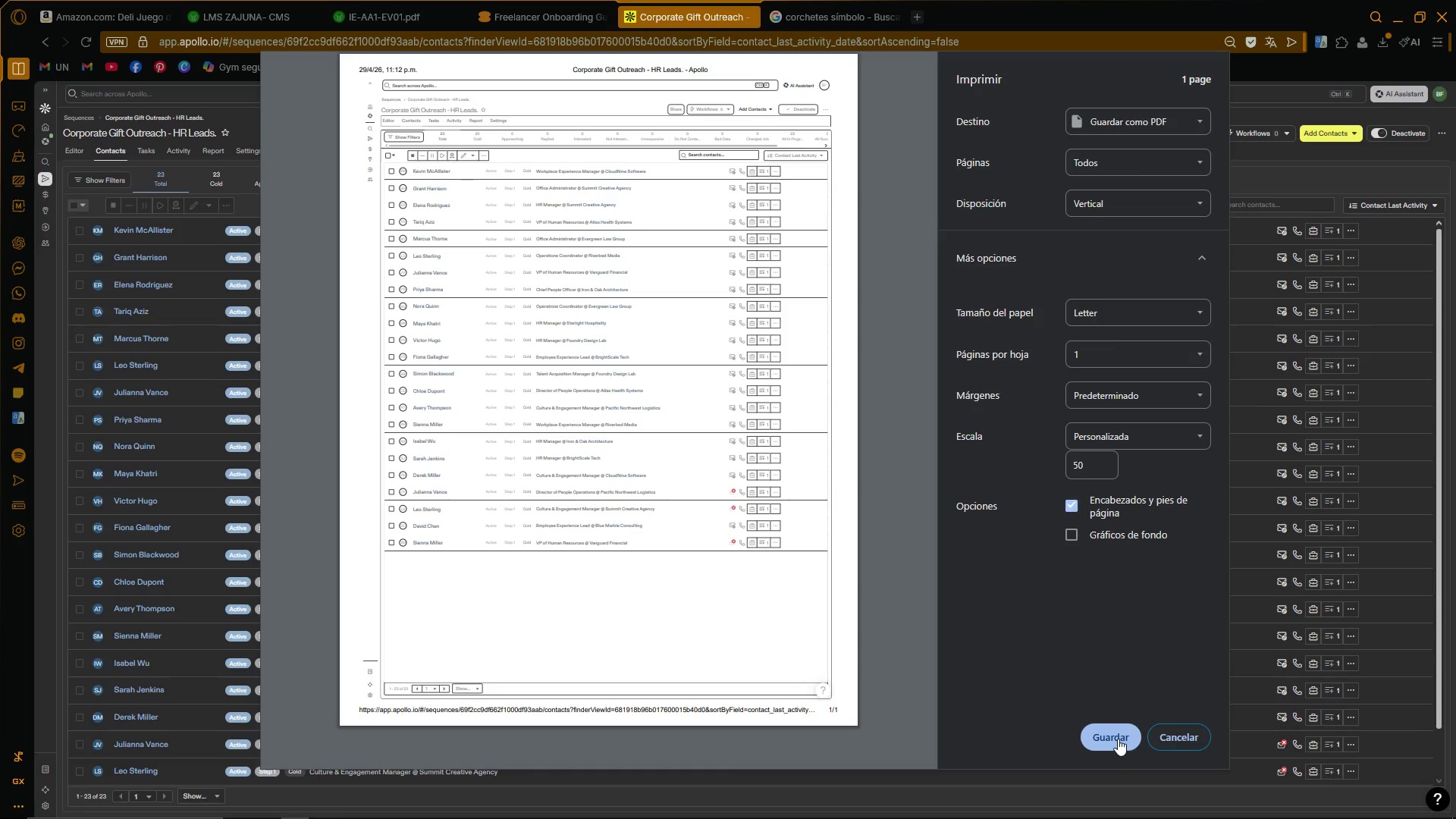 
left_click([1118, 739])